 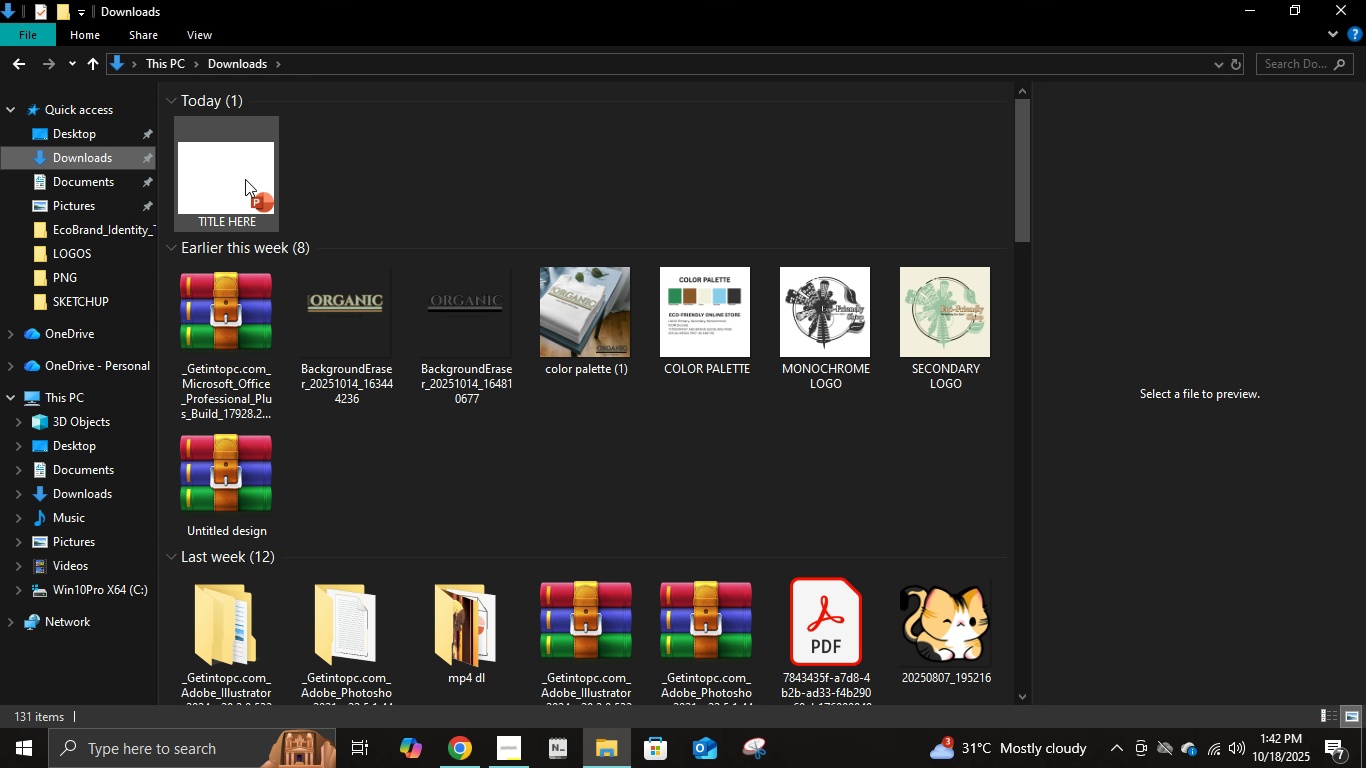 
left_click([230, 177])
 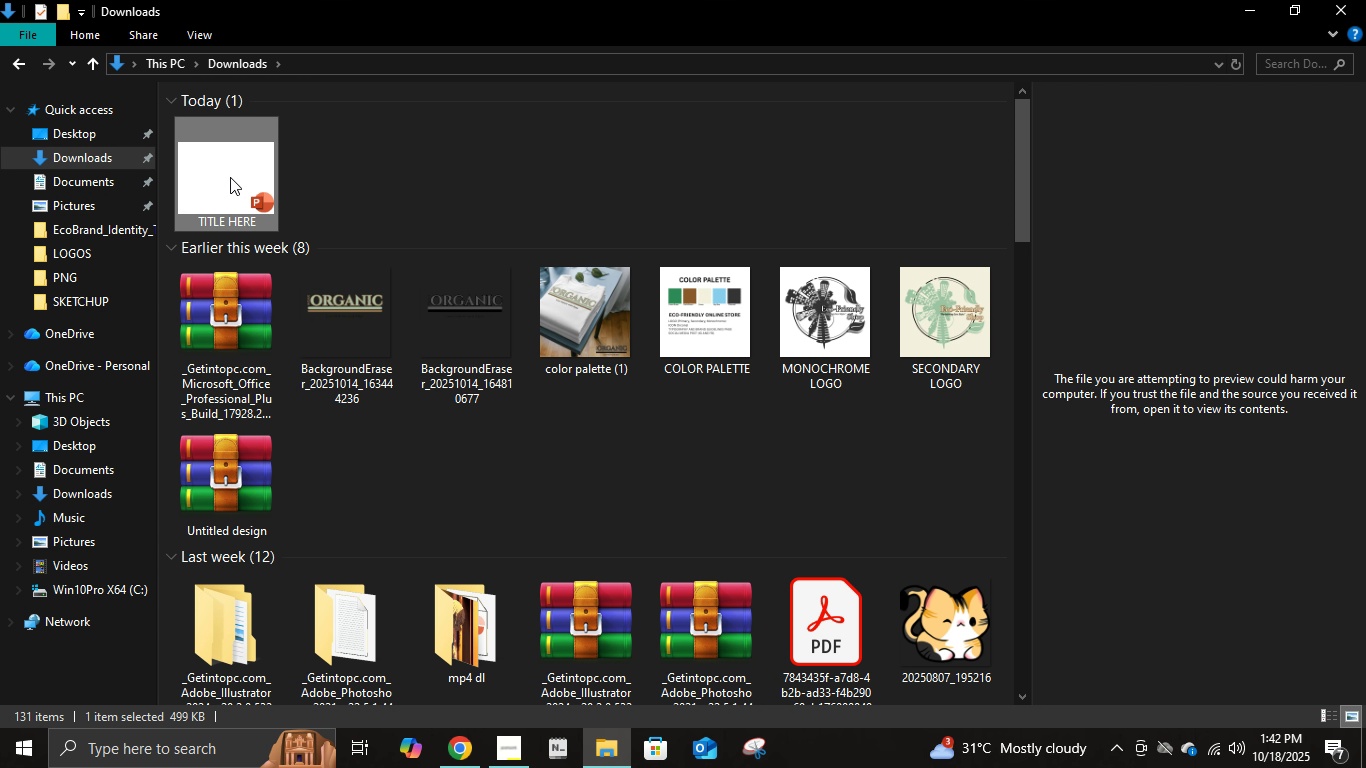 
key(Control+X)
 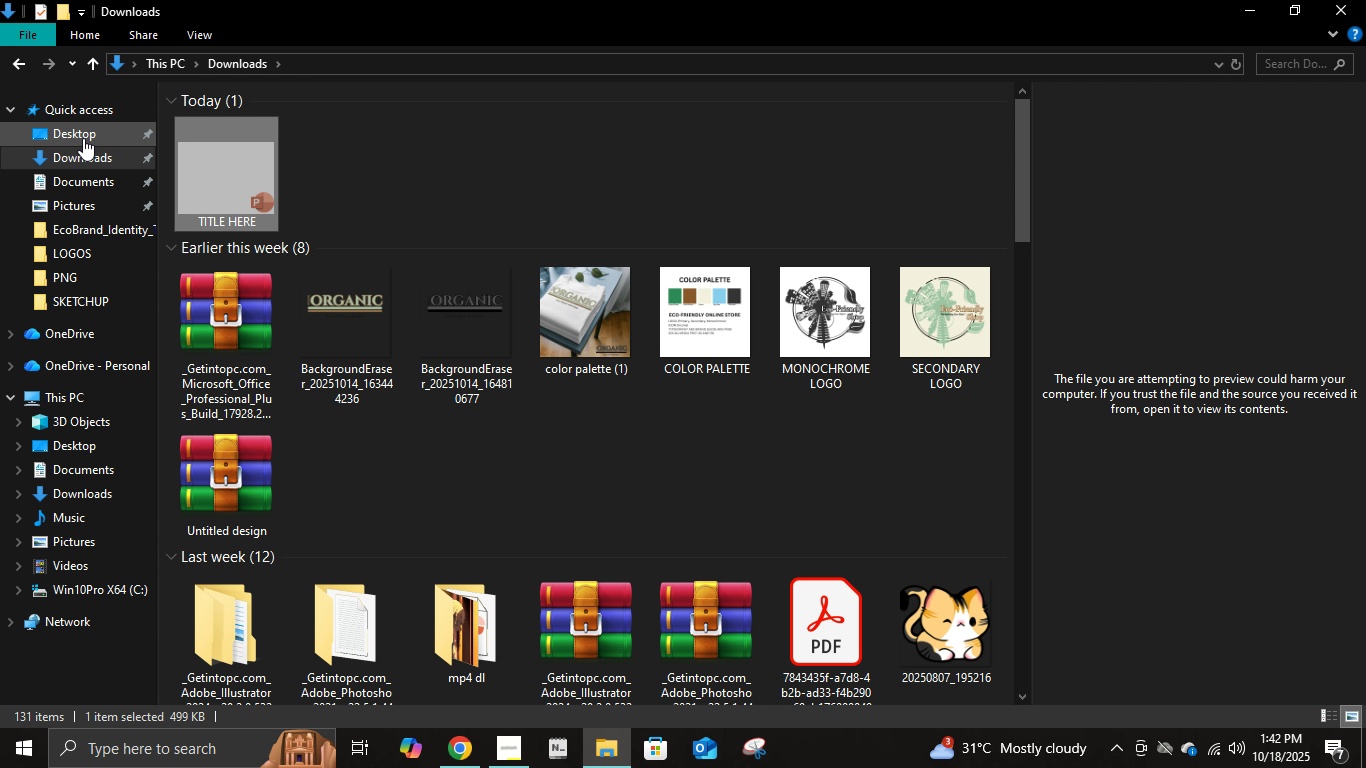 
left_click([83, 138])
 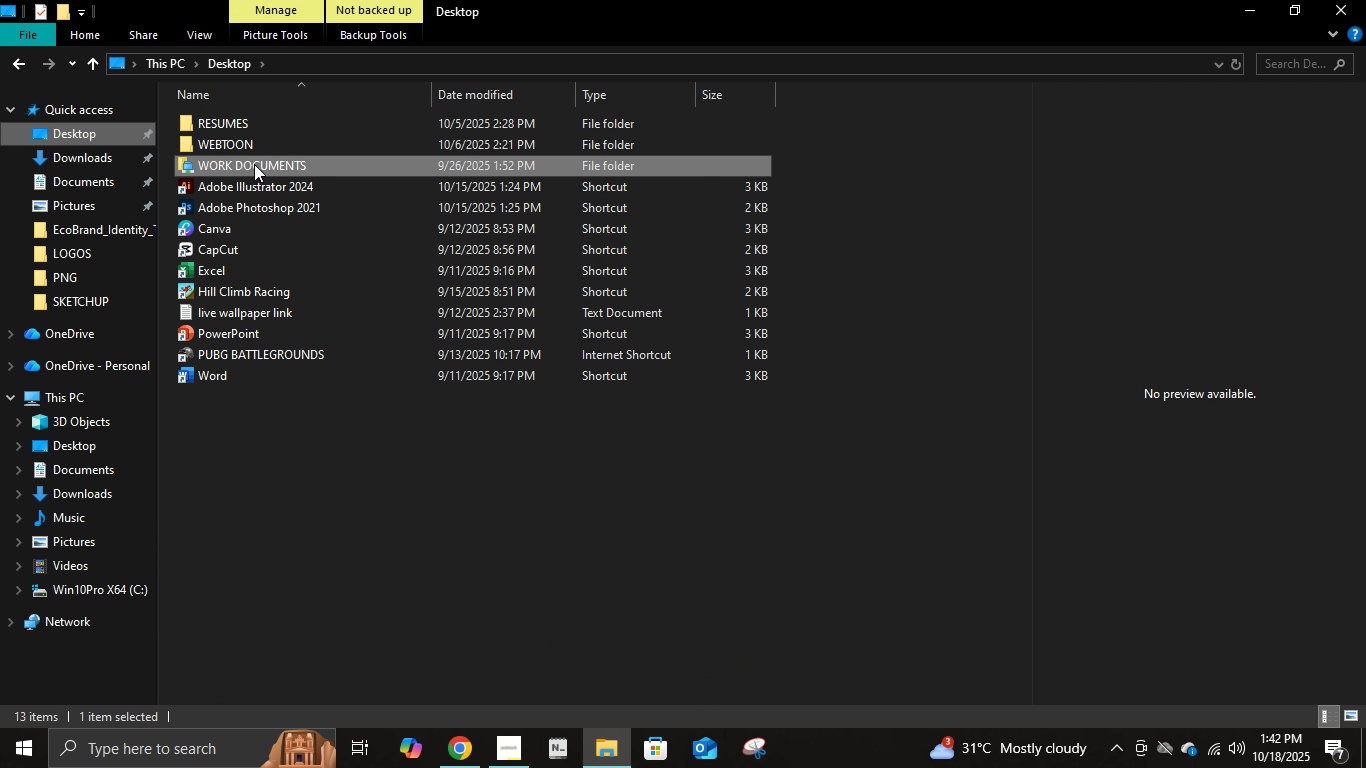 
double_click([254, 164])
 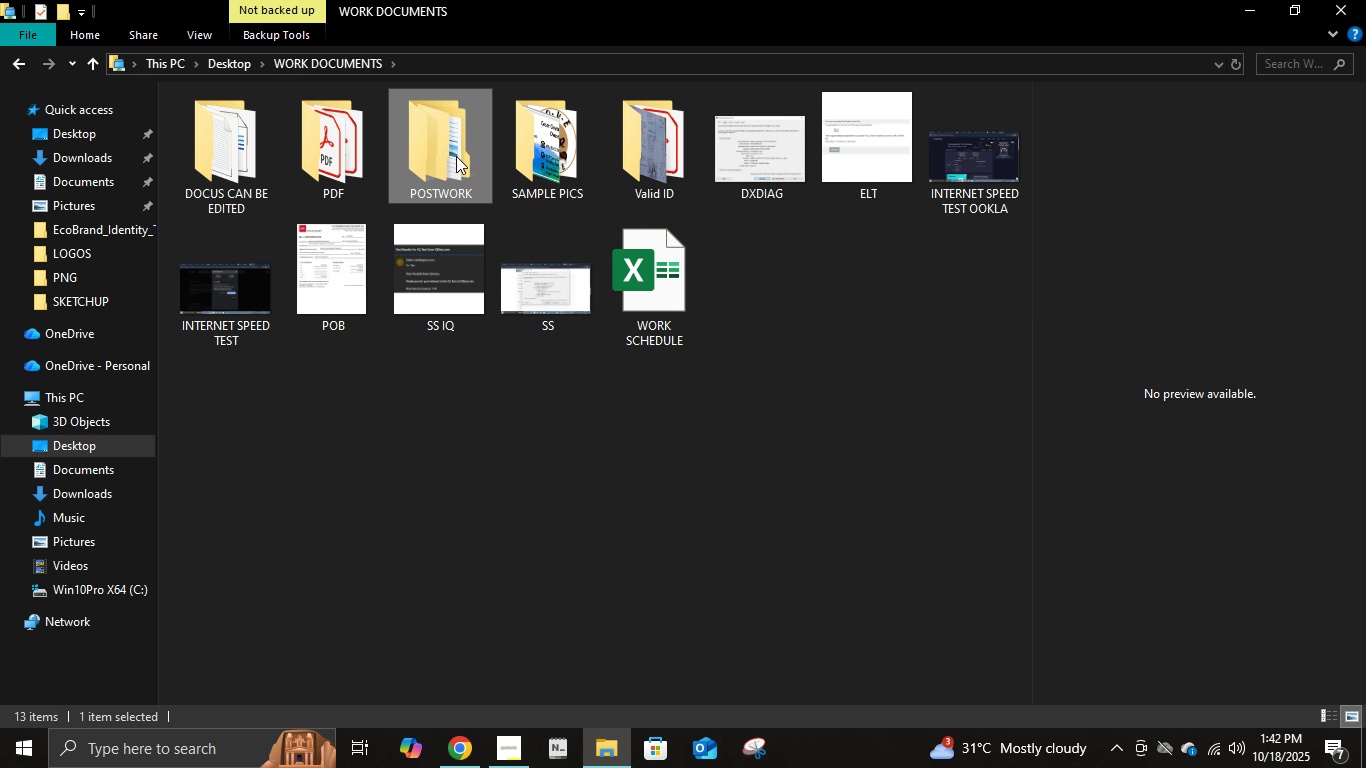 
double_click([456, 156])
 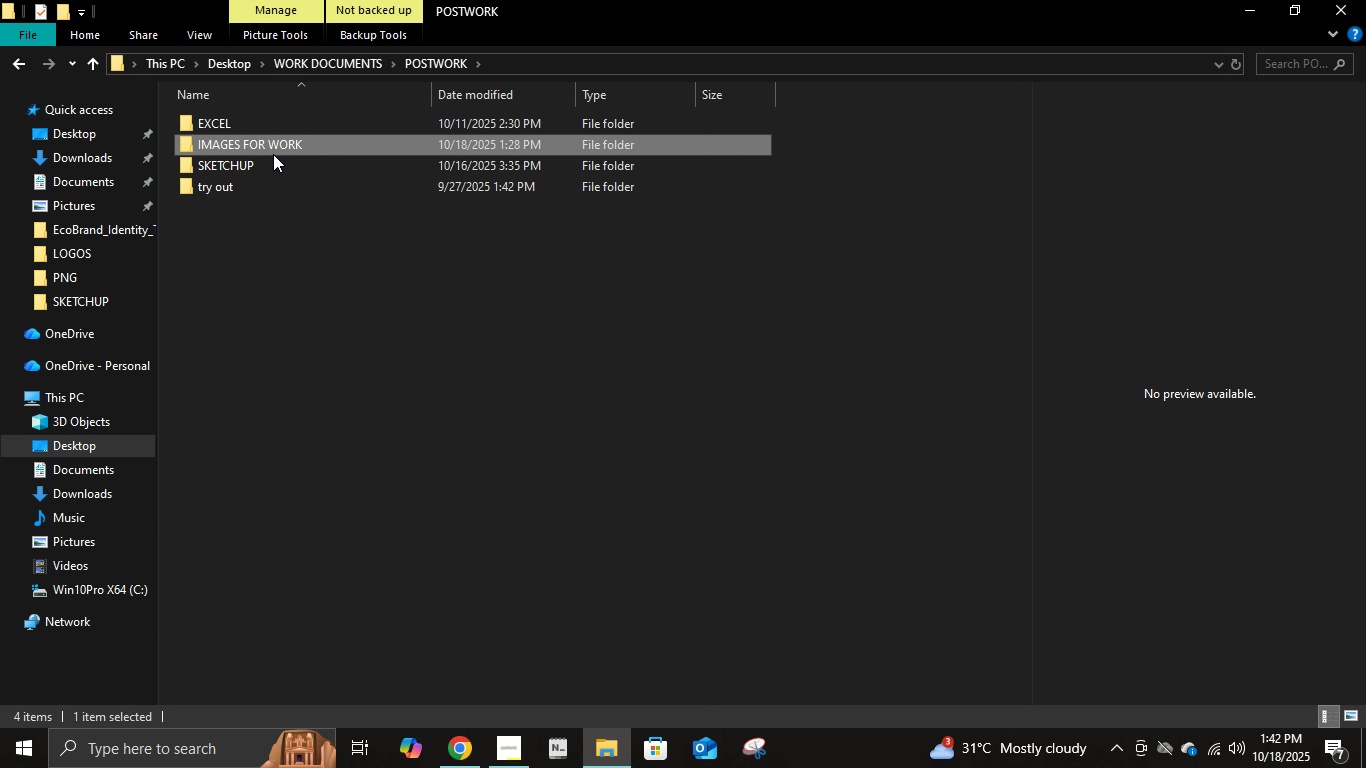 
double_click([273, 154])
 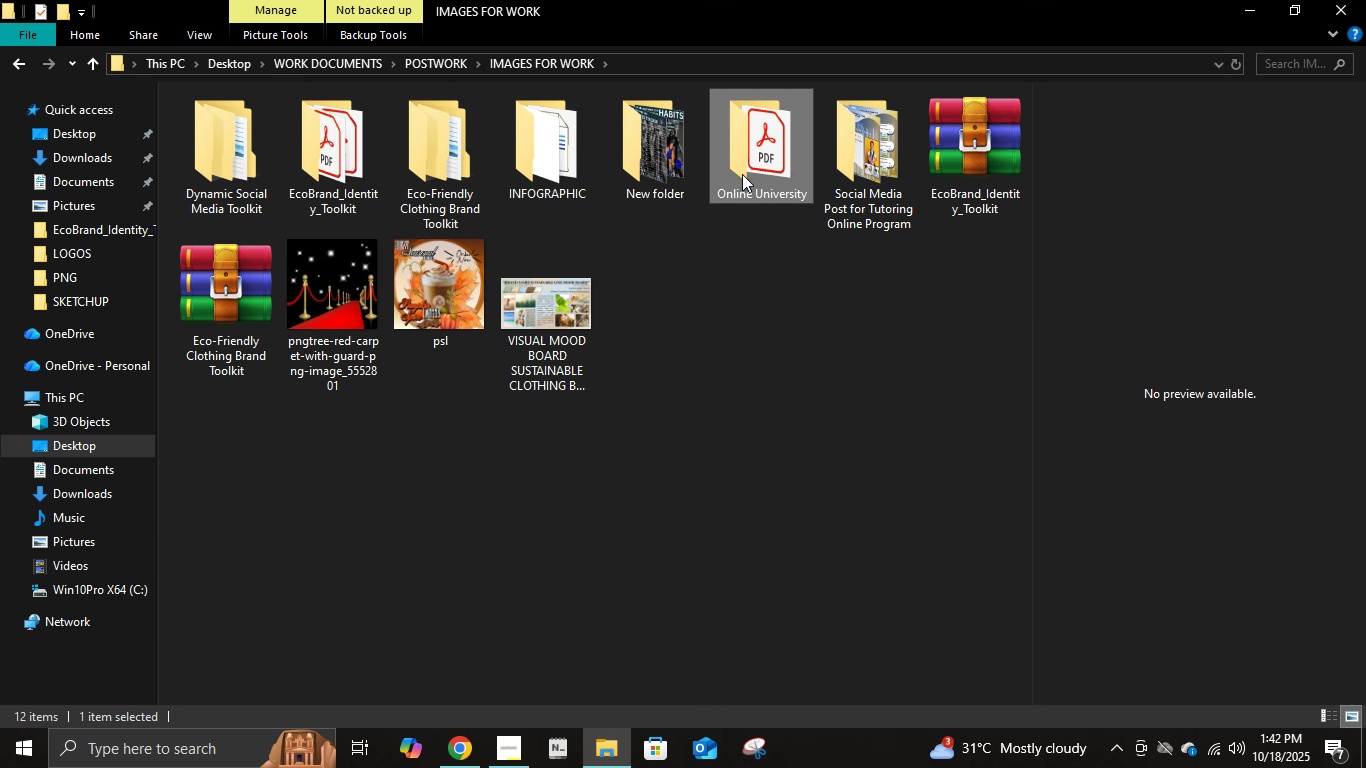 
left_click([742, 174])
 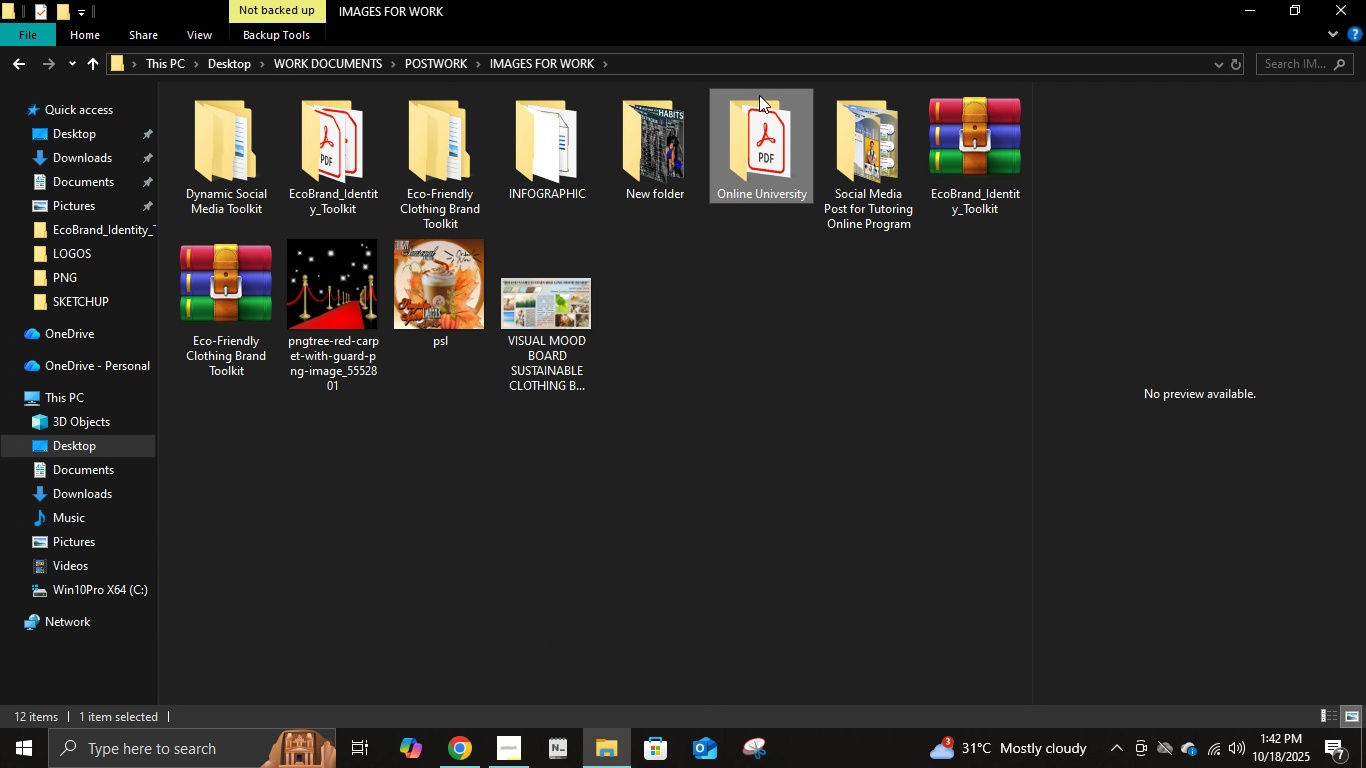 
double_click([759, 95])
 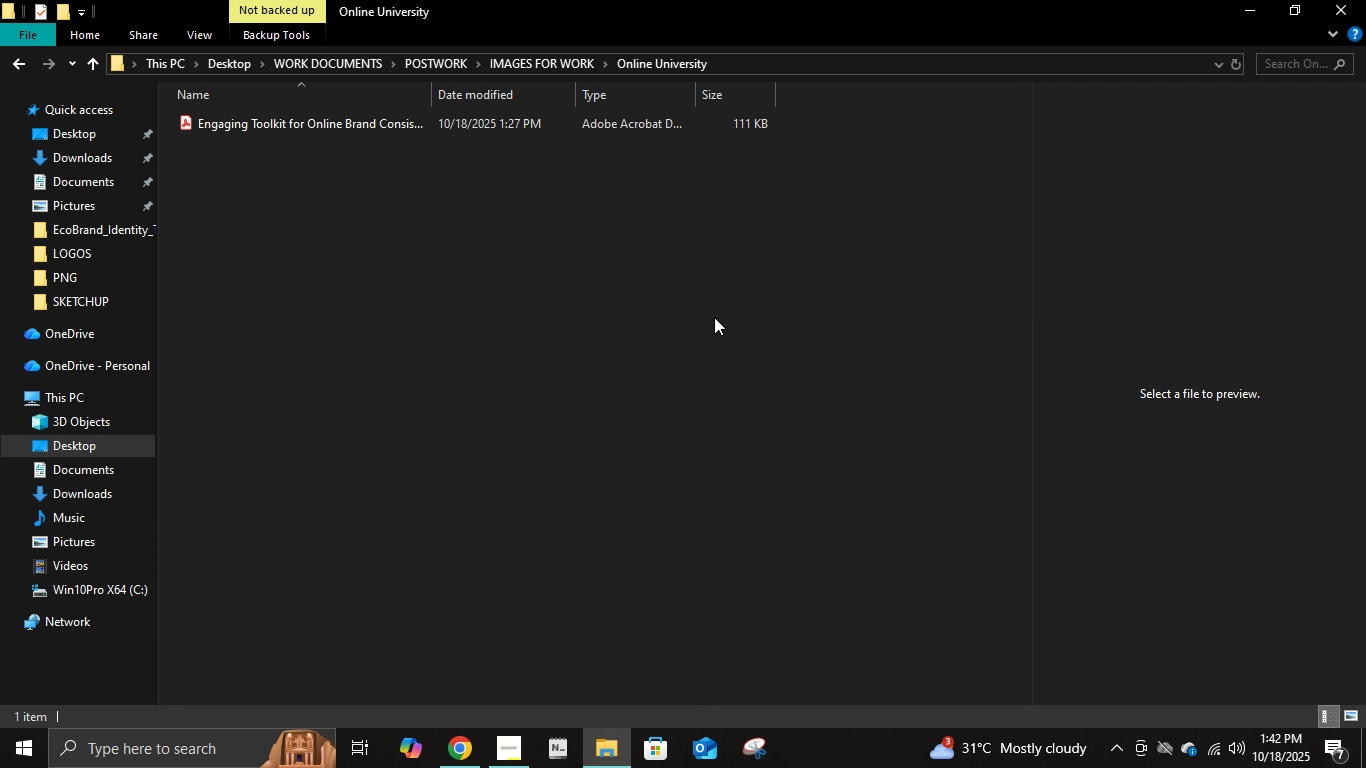 
key(Control+V)
 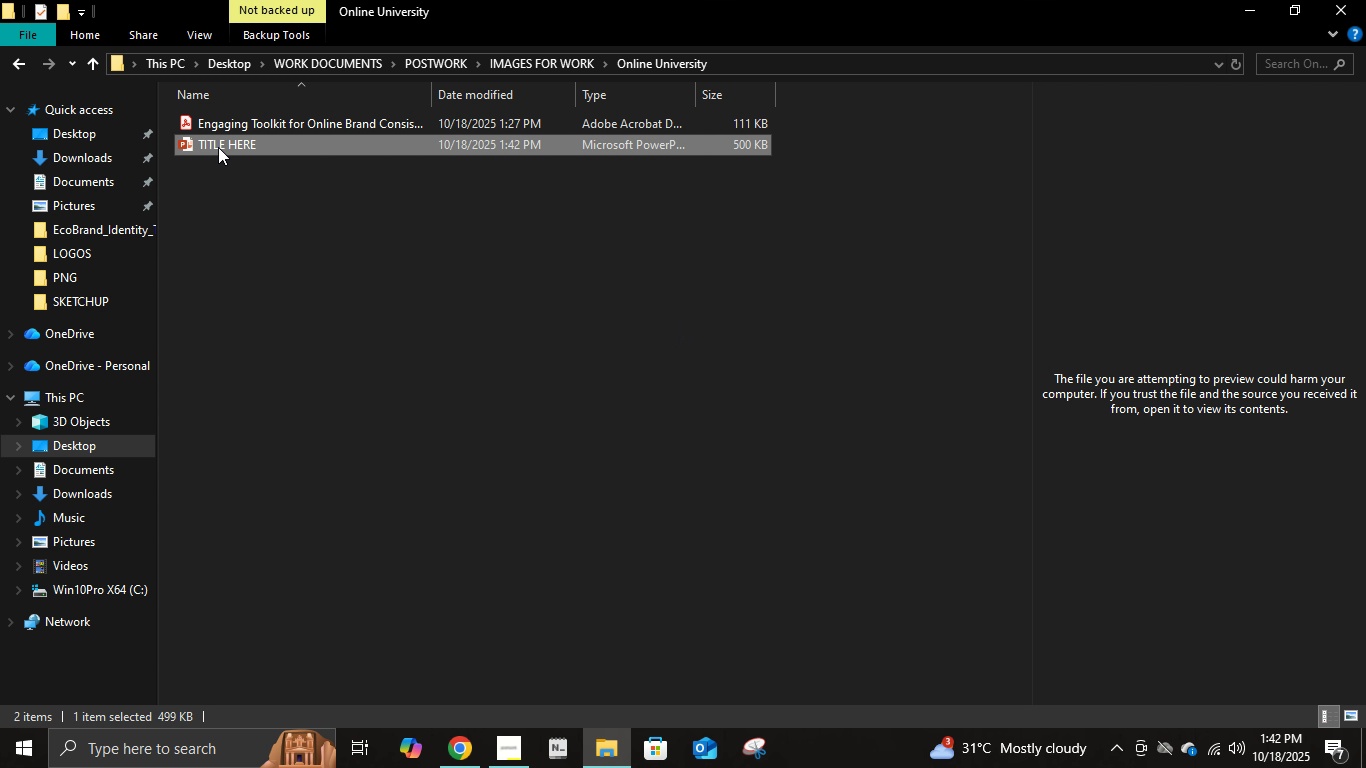 
double_click([219, 146])
 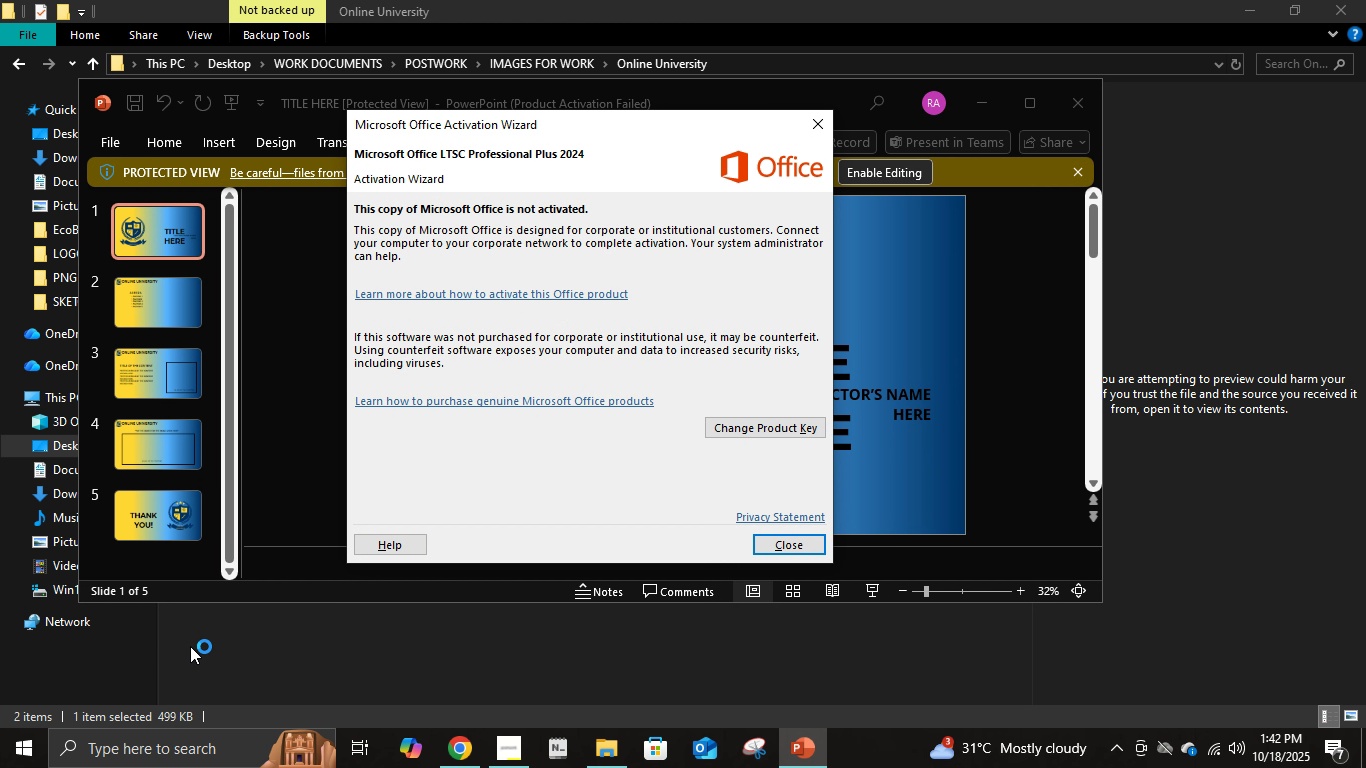 
wait(6.29)
 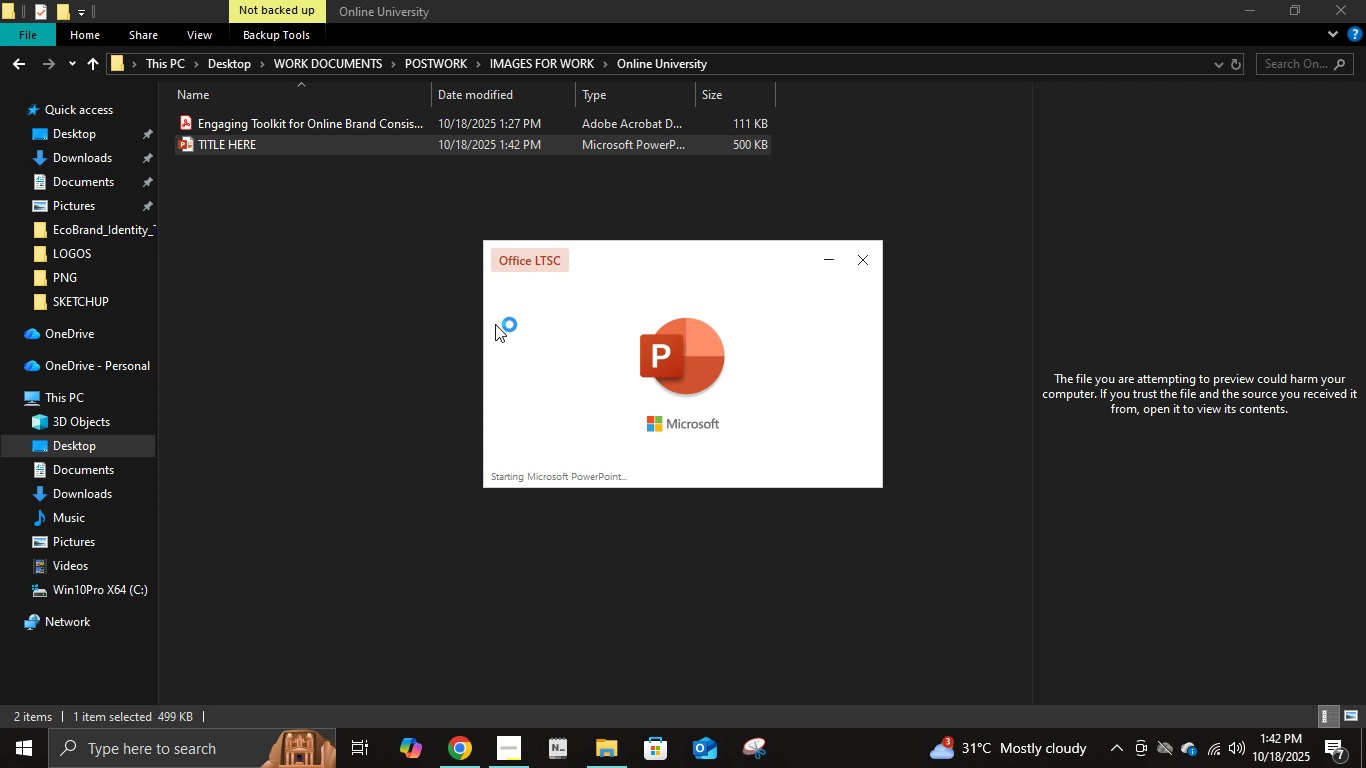 
left_click([778, 547])
 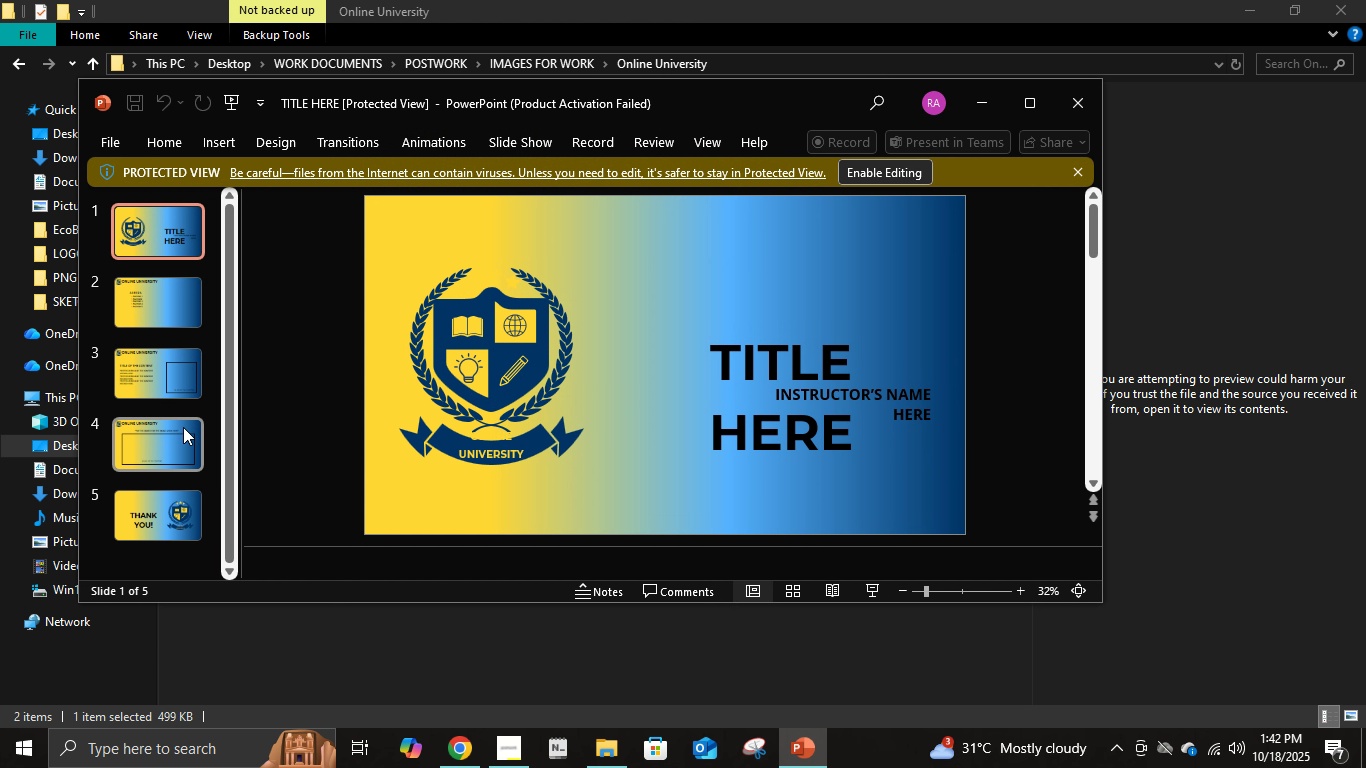 
left_click([181, 427])
 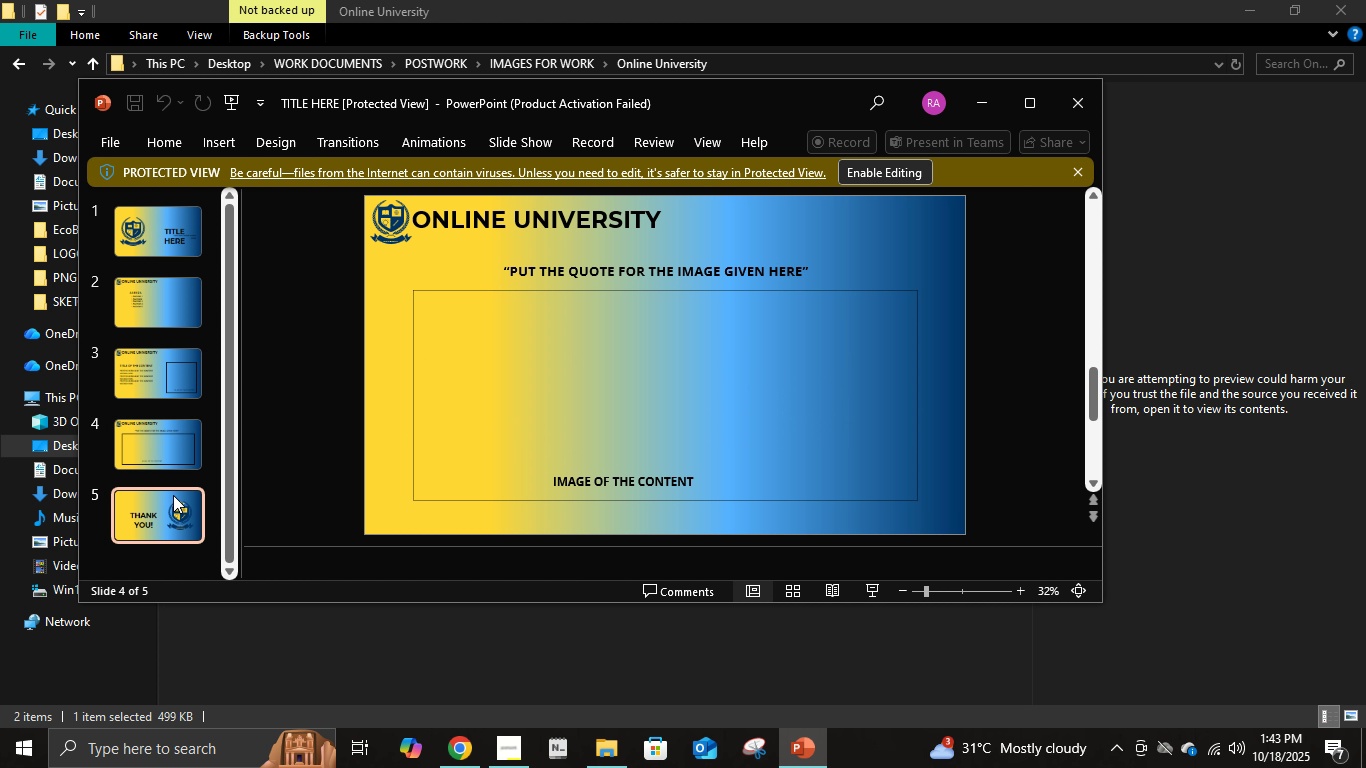 
left_click([173, 495])
 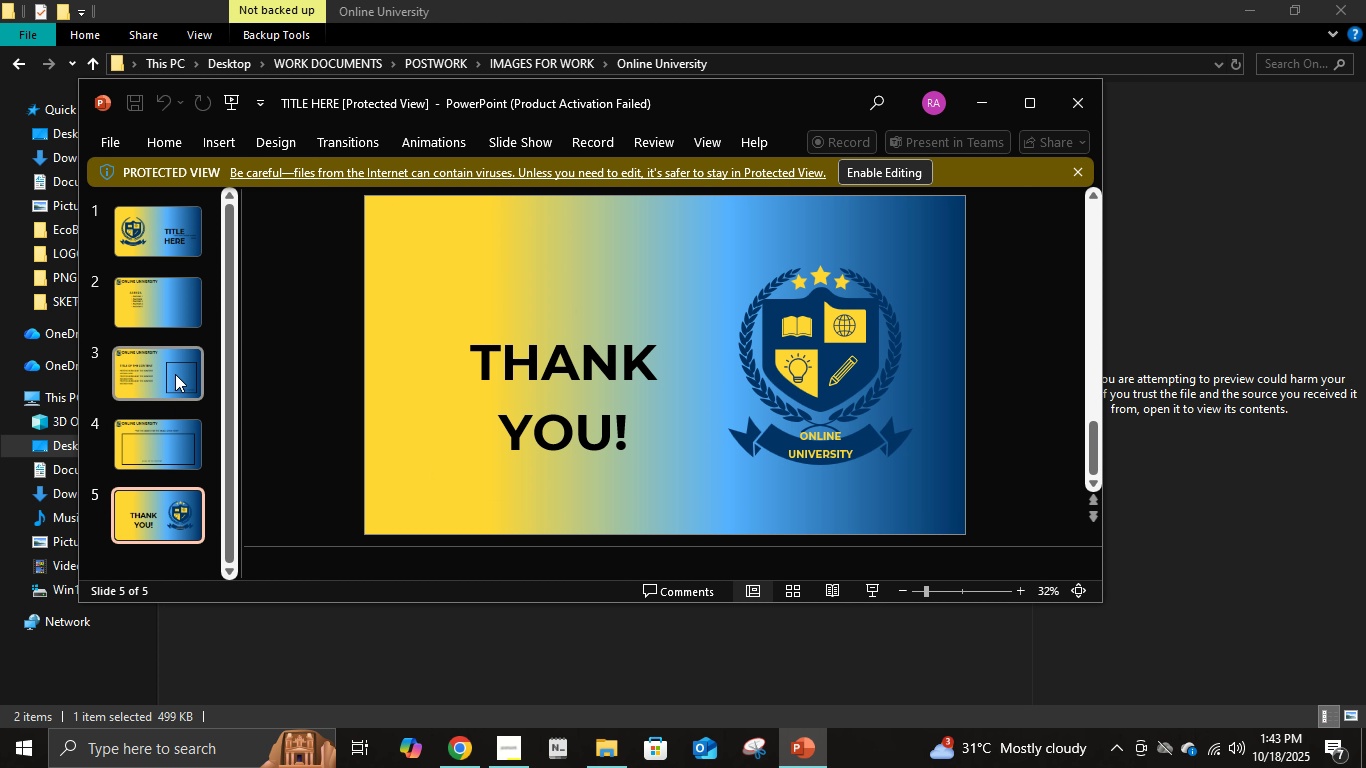 
left_click([175, 374])
 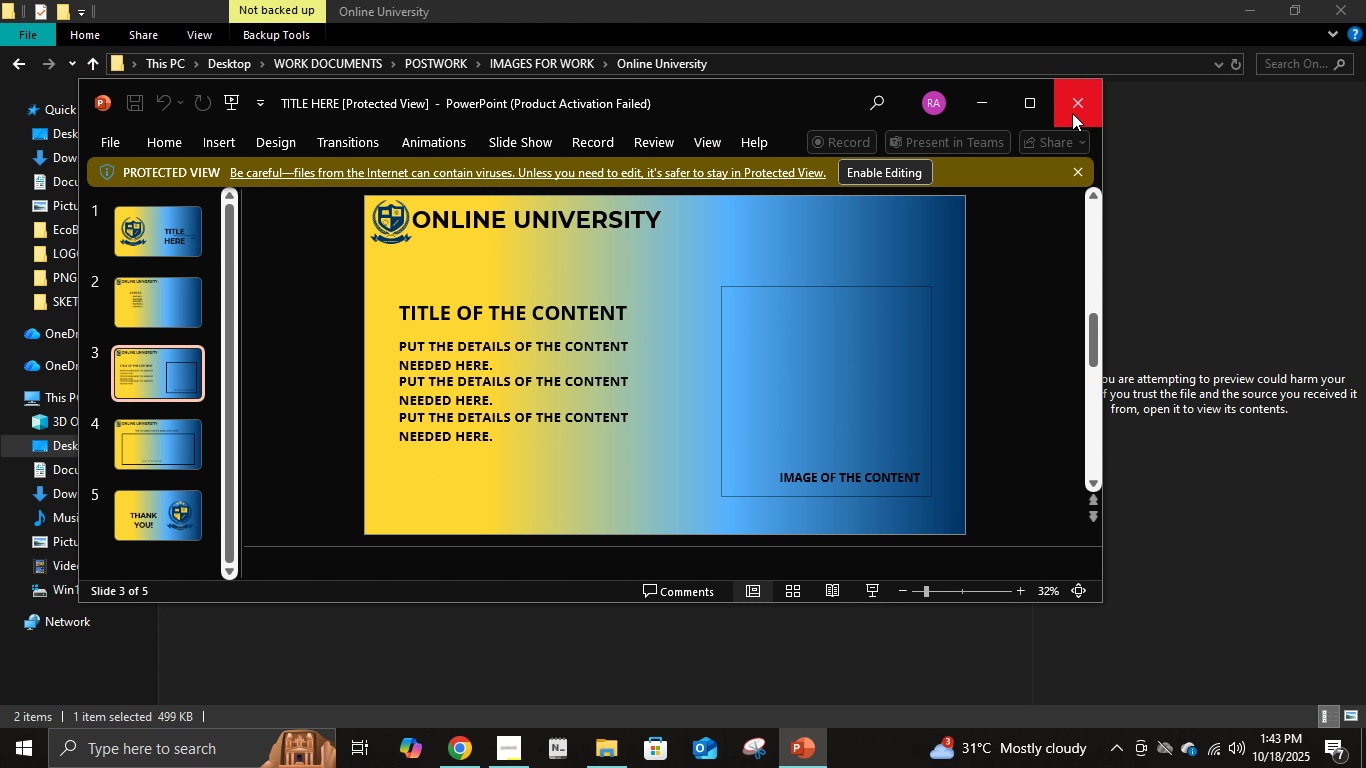 
left_click([1072, 113])
 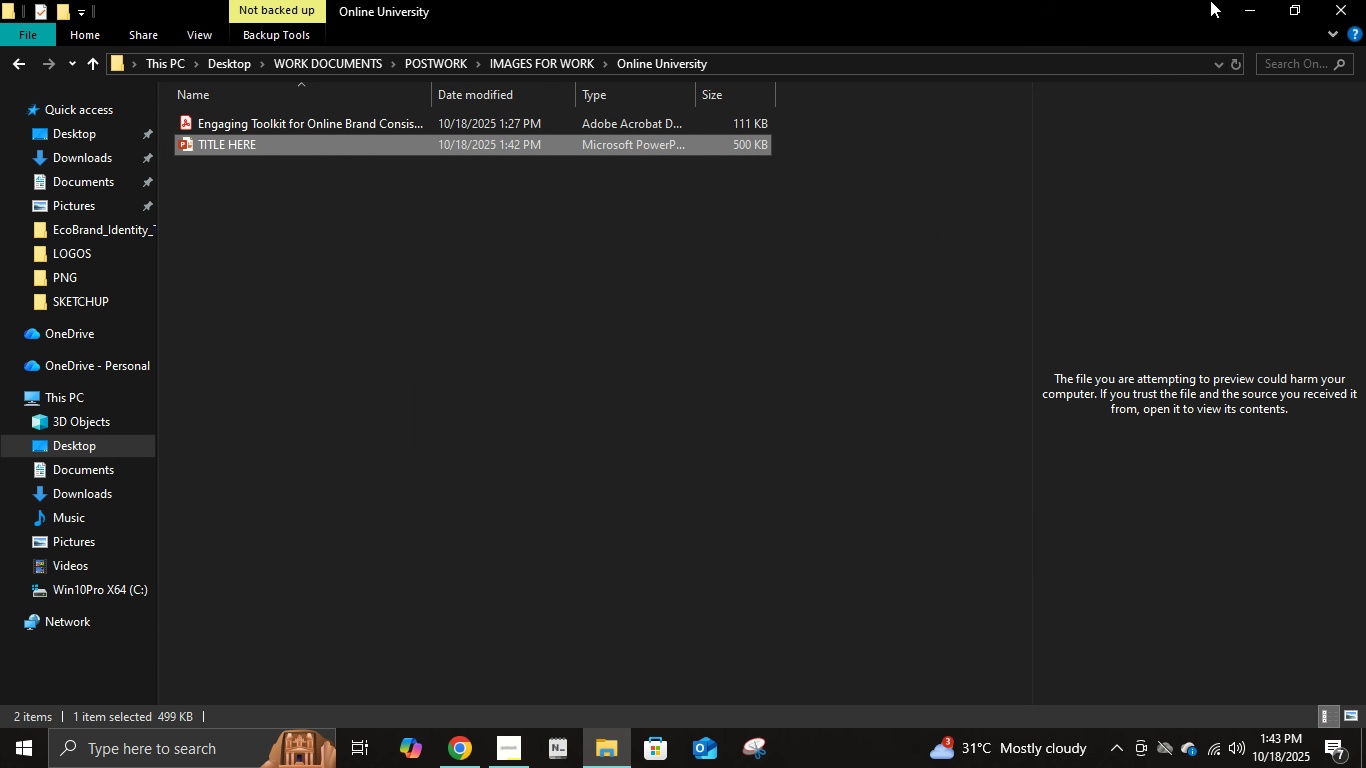 
left_click([1243, 0])
 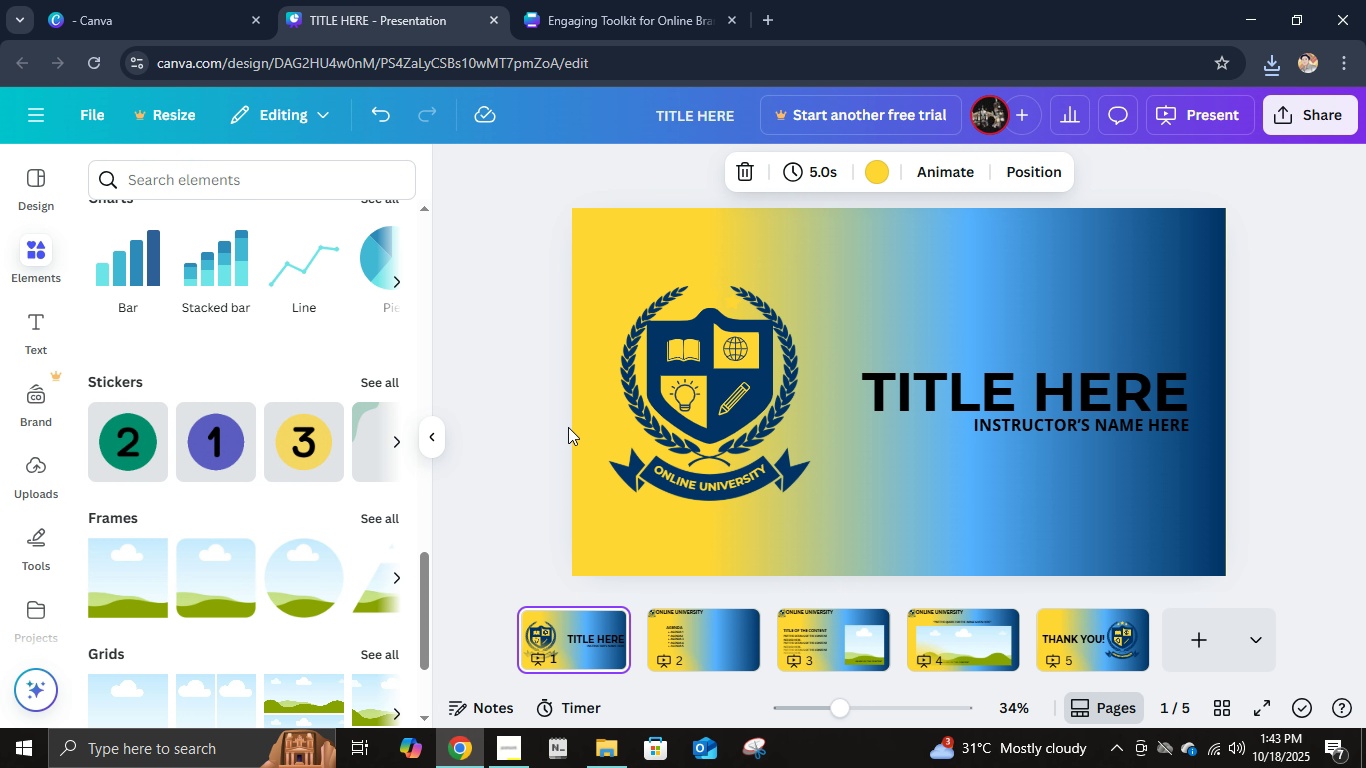 
wait(18.0)
 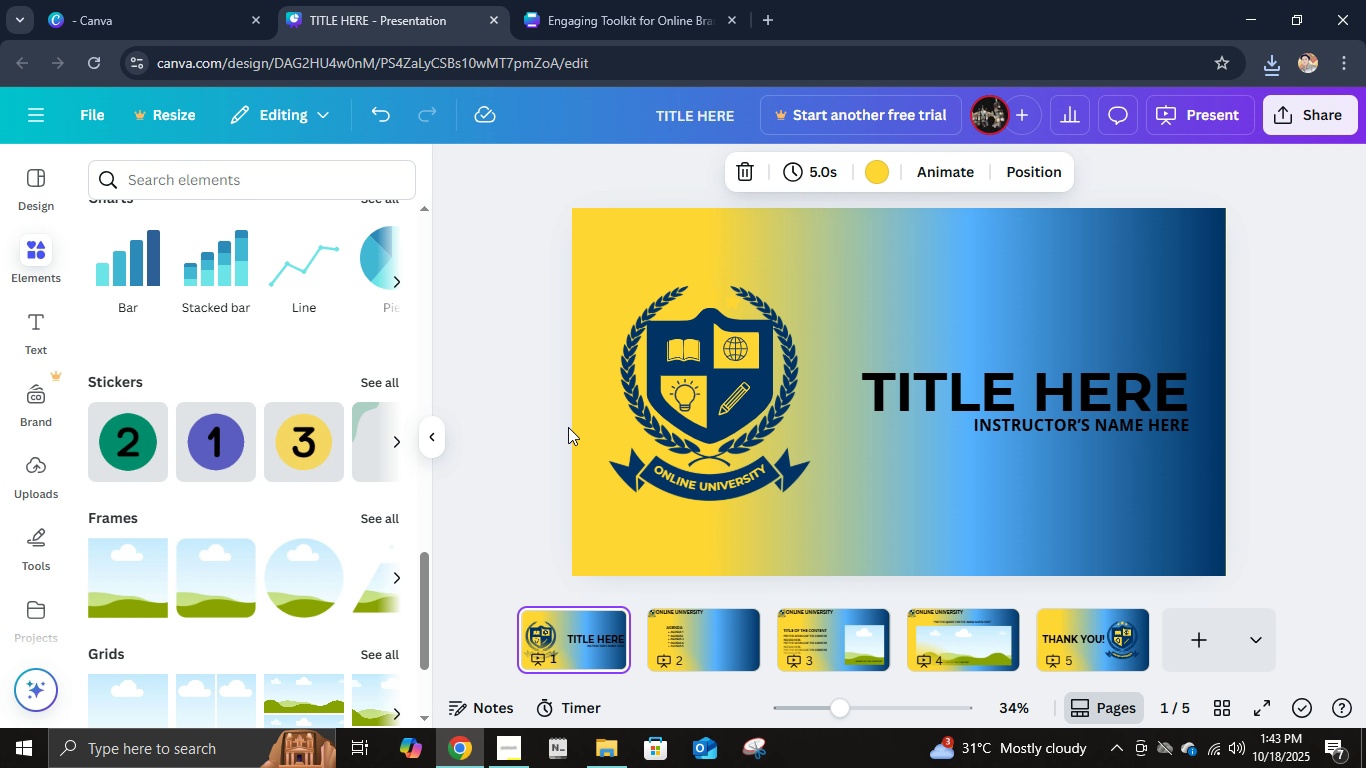 
left_click([497, 757])
 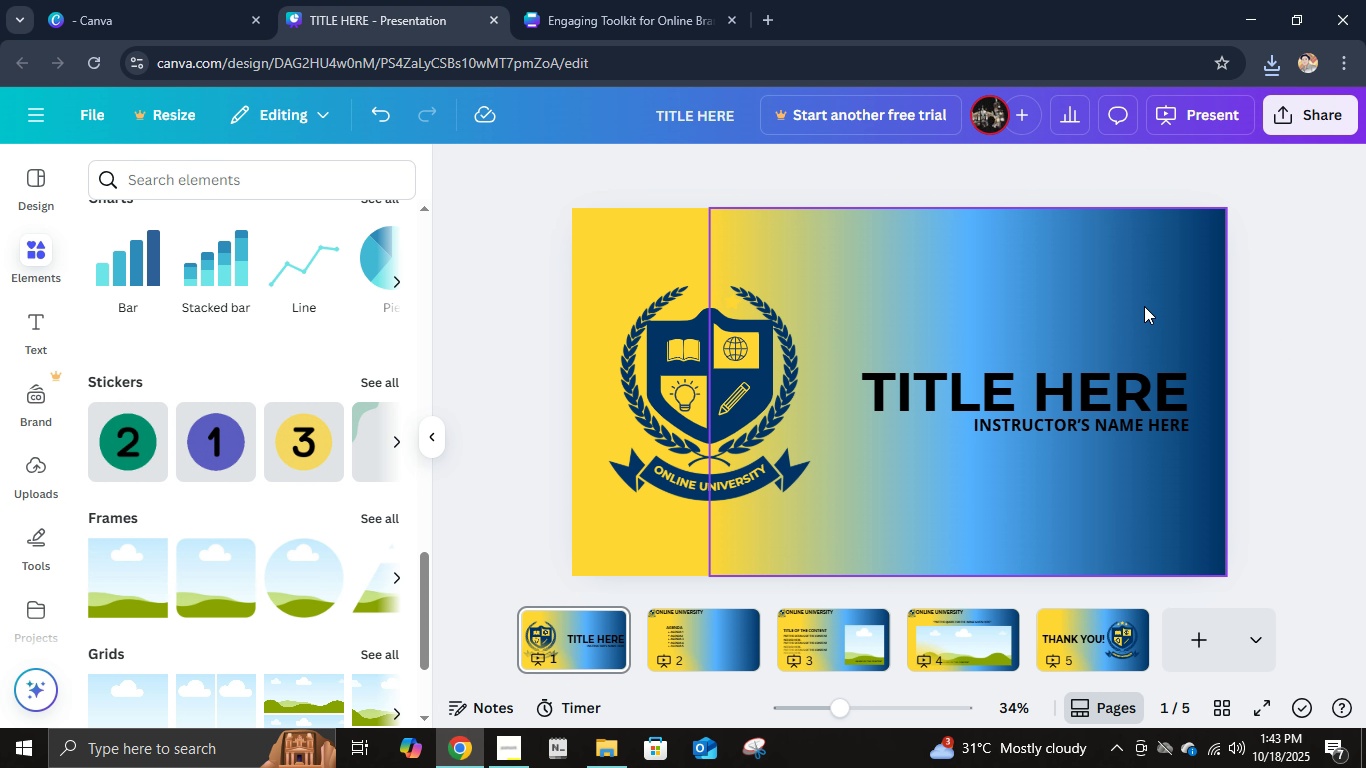 
wait(7.37)
 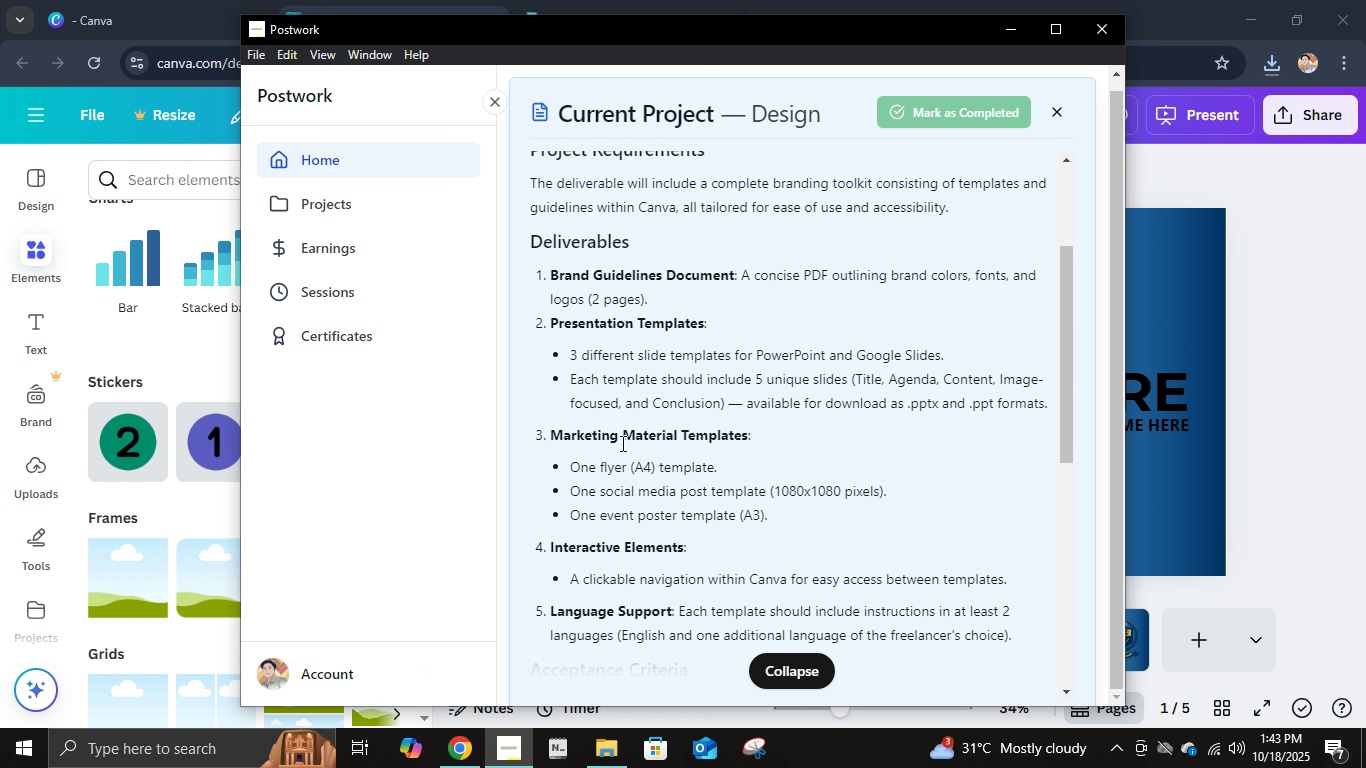 
key(Delete)
 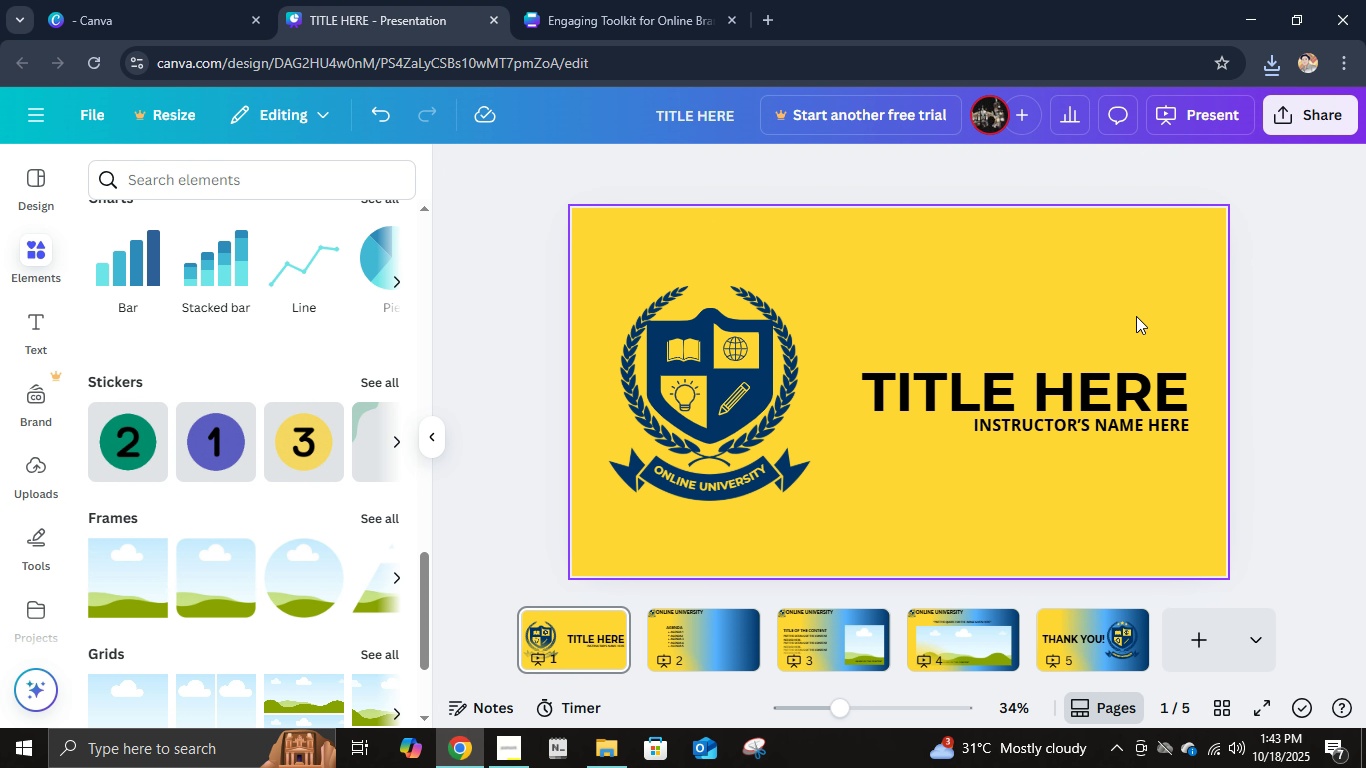 
left_click([1136, 316])
 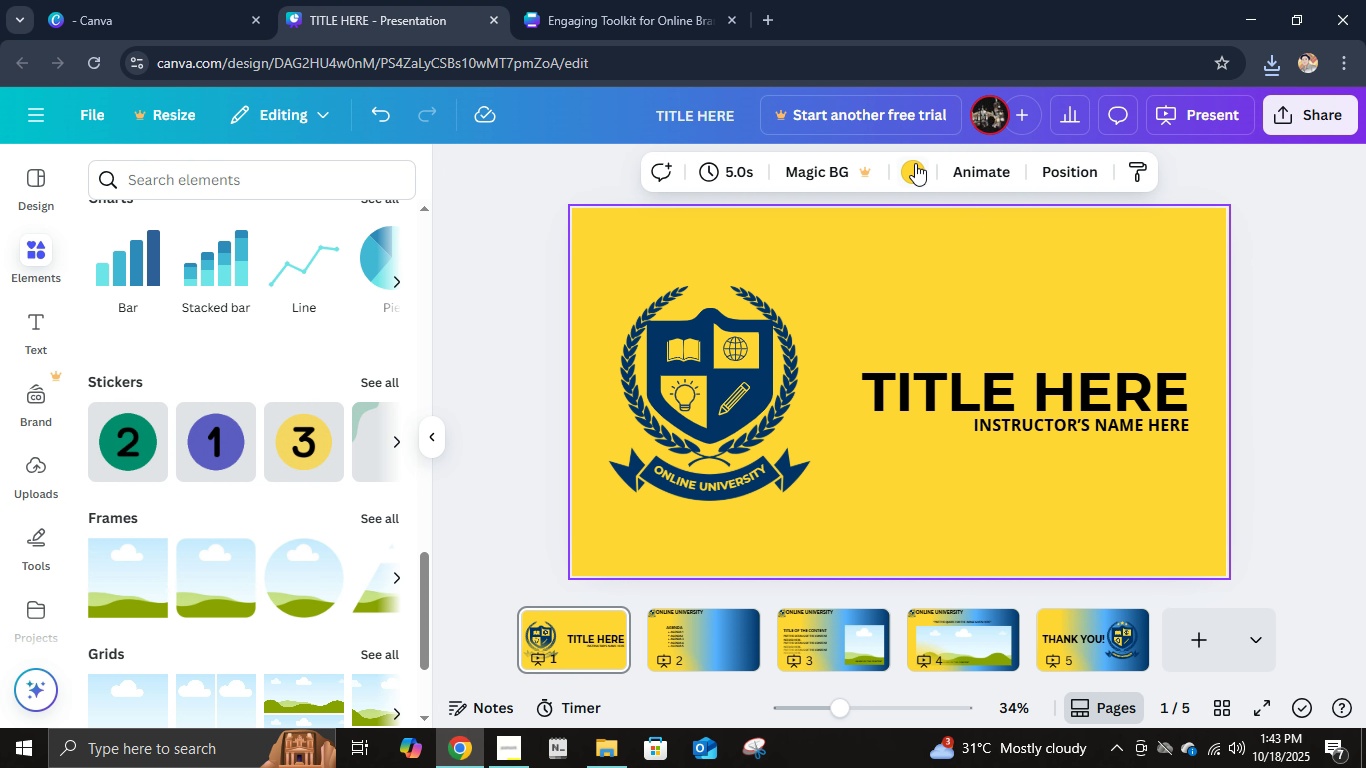 
left_click([915, 163])
 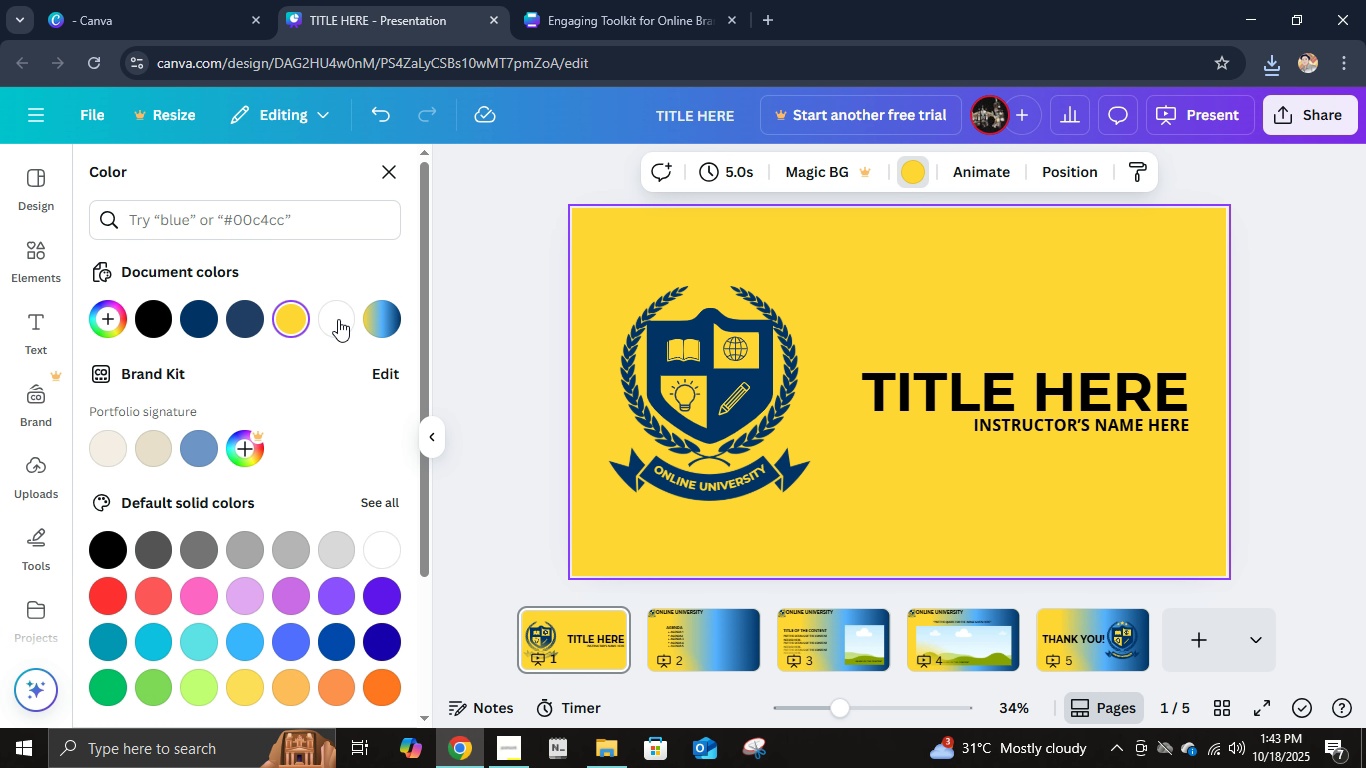 
left_click([345, 313])
 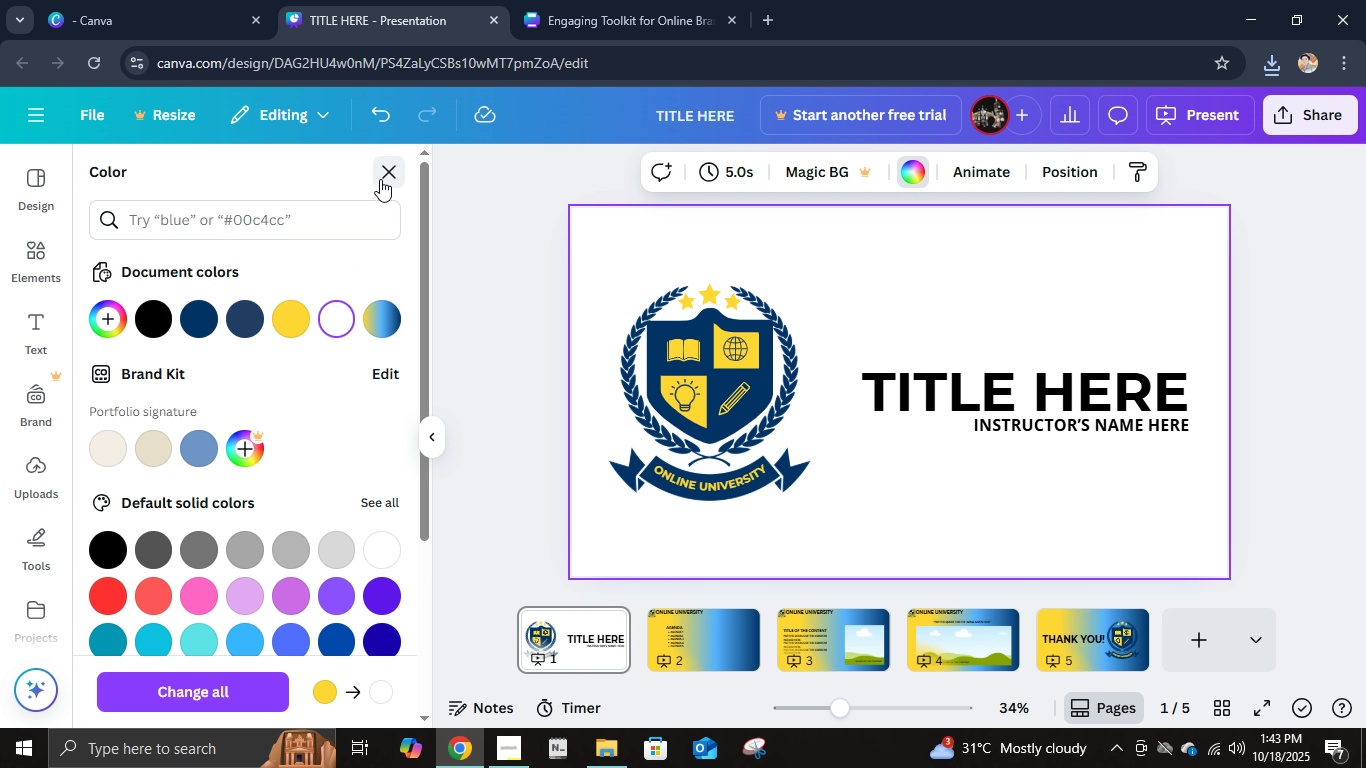 
left_click([380, 179])
 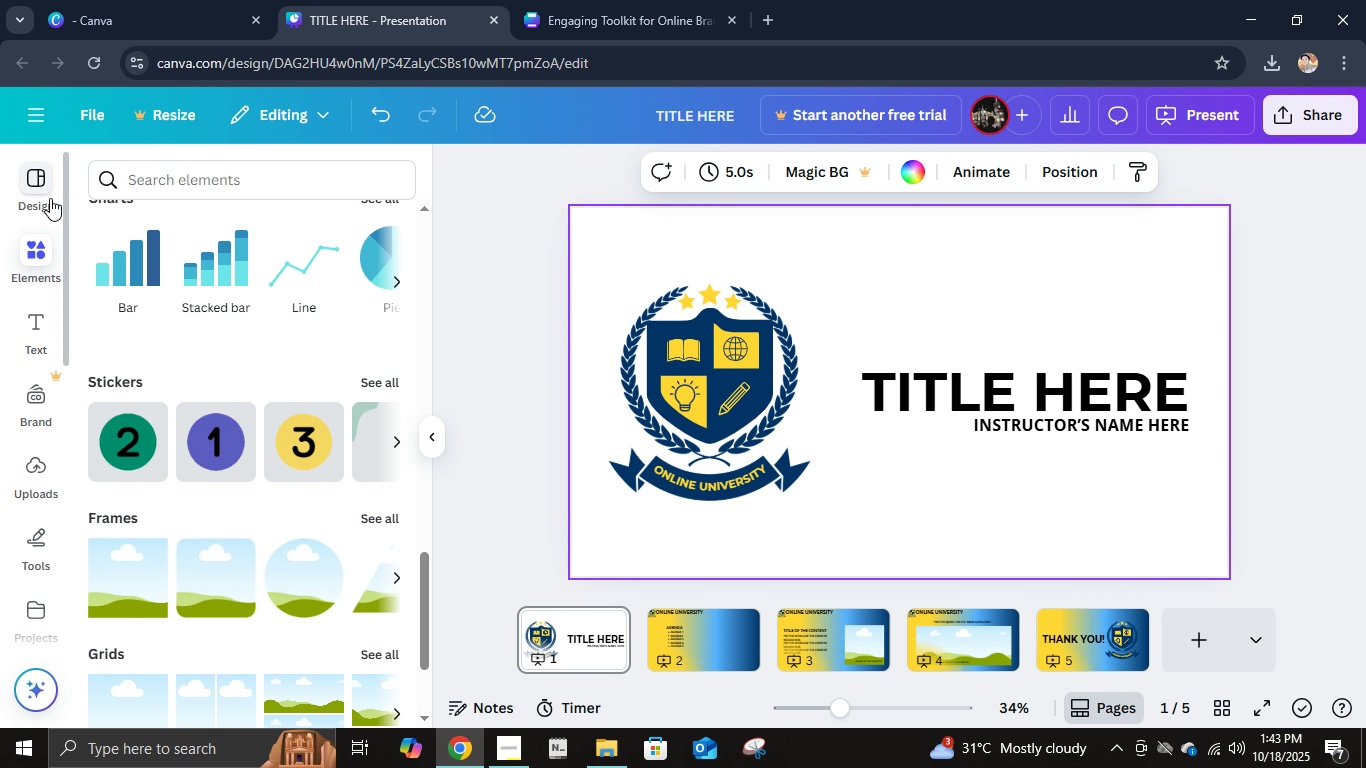 
left_click([50, 198])
 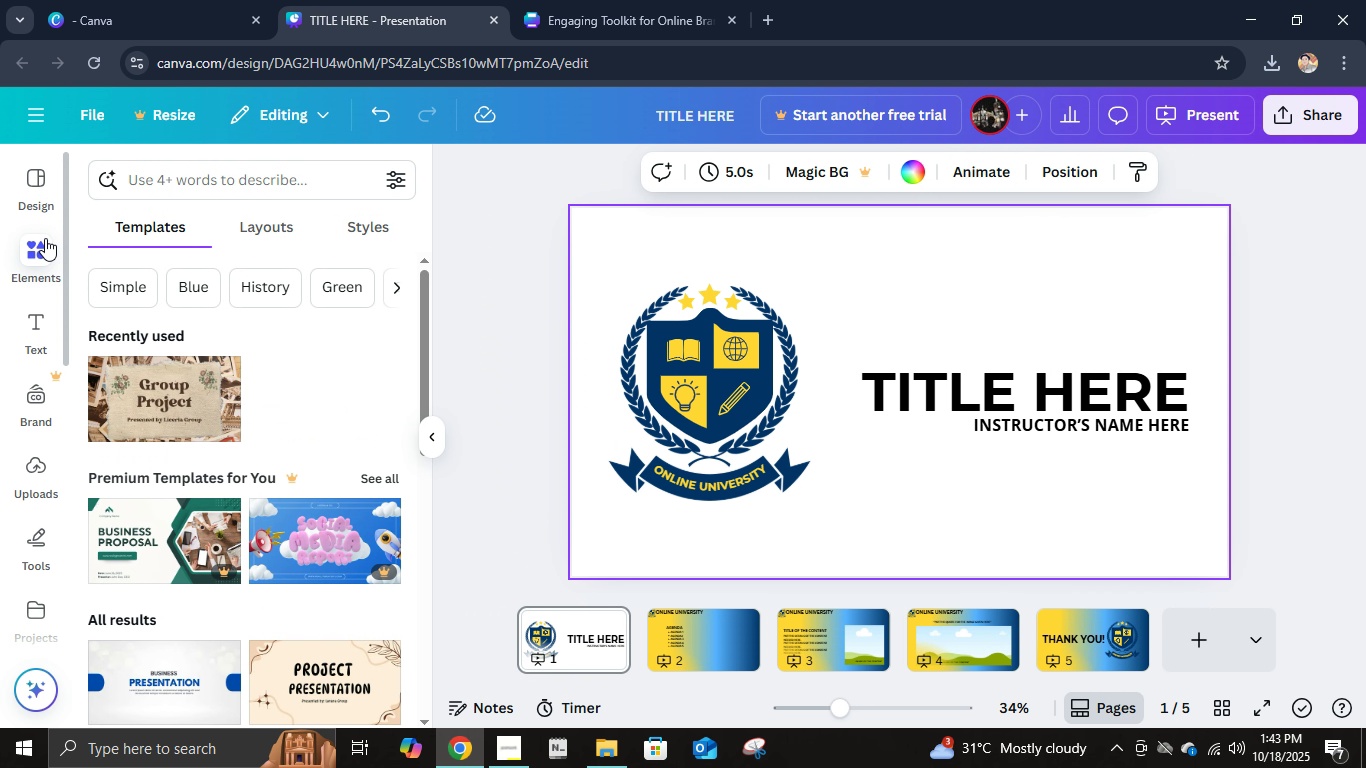 
left_click([45, 238])
 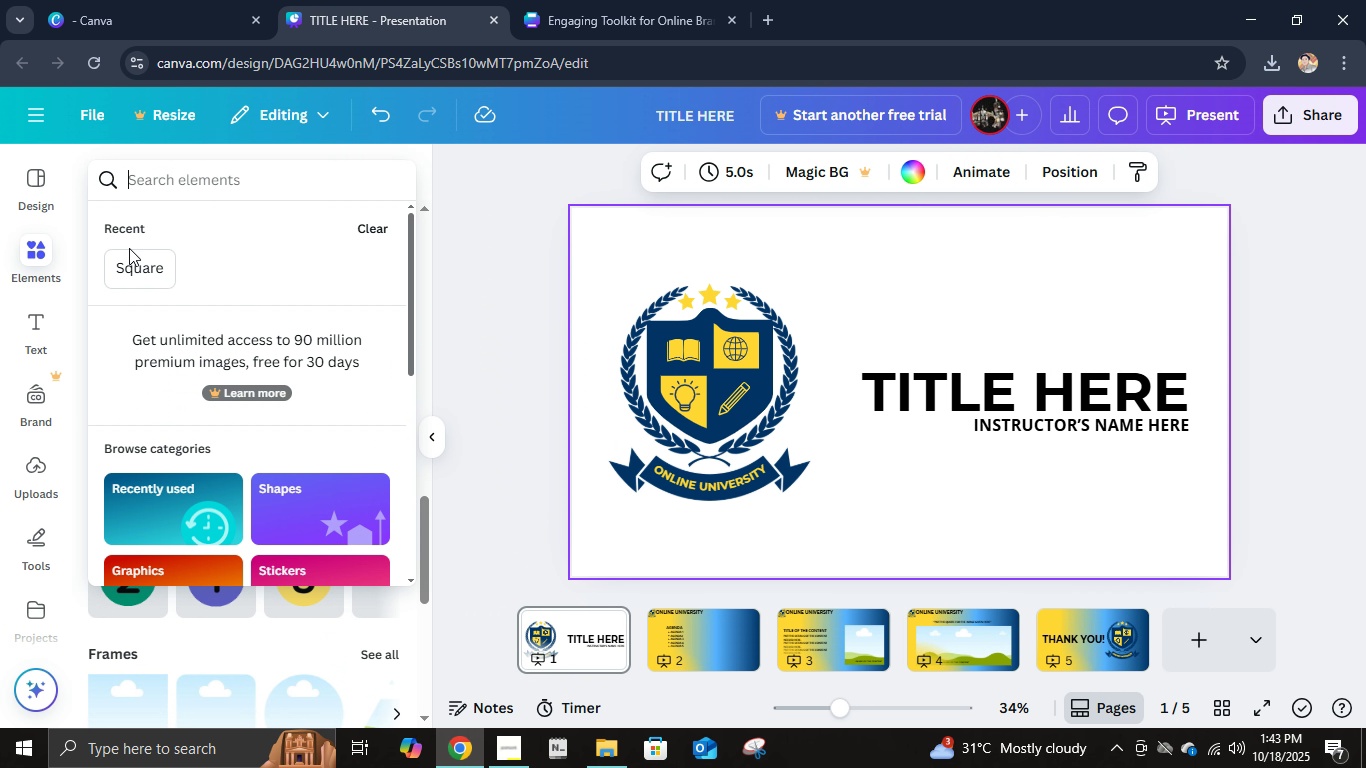 
type(minimalist)
 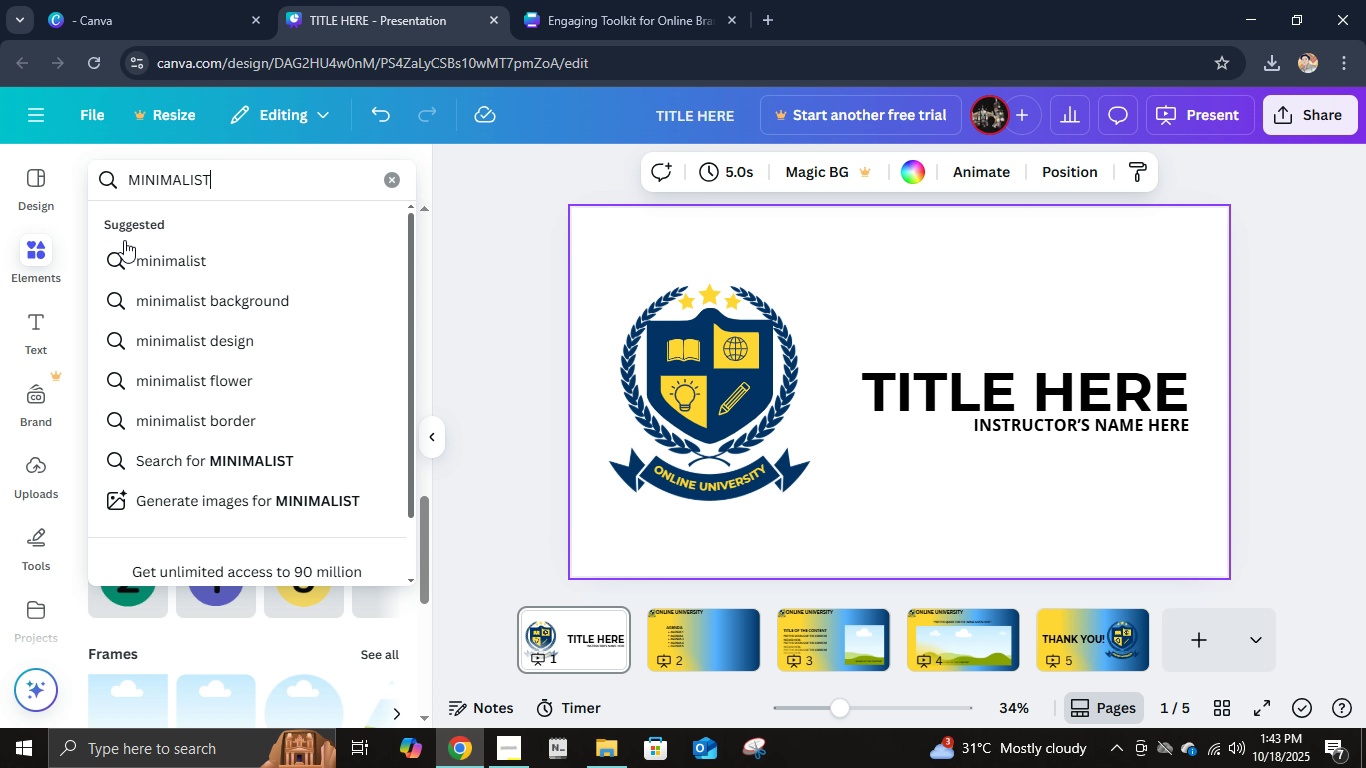 
key(Enter)
 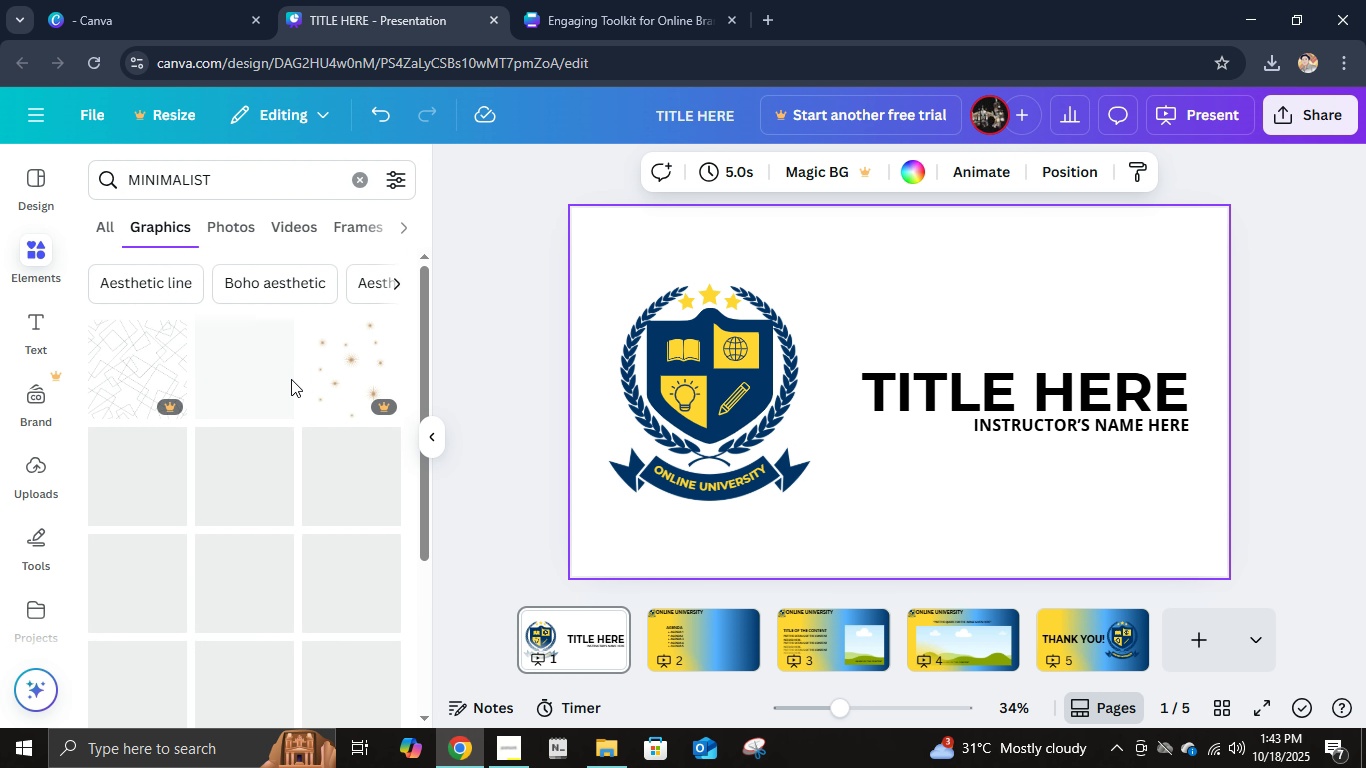 
wait(9.46)
 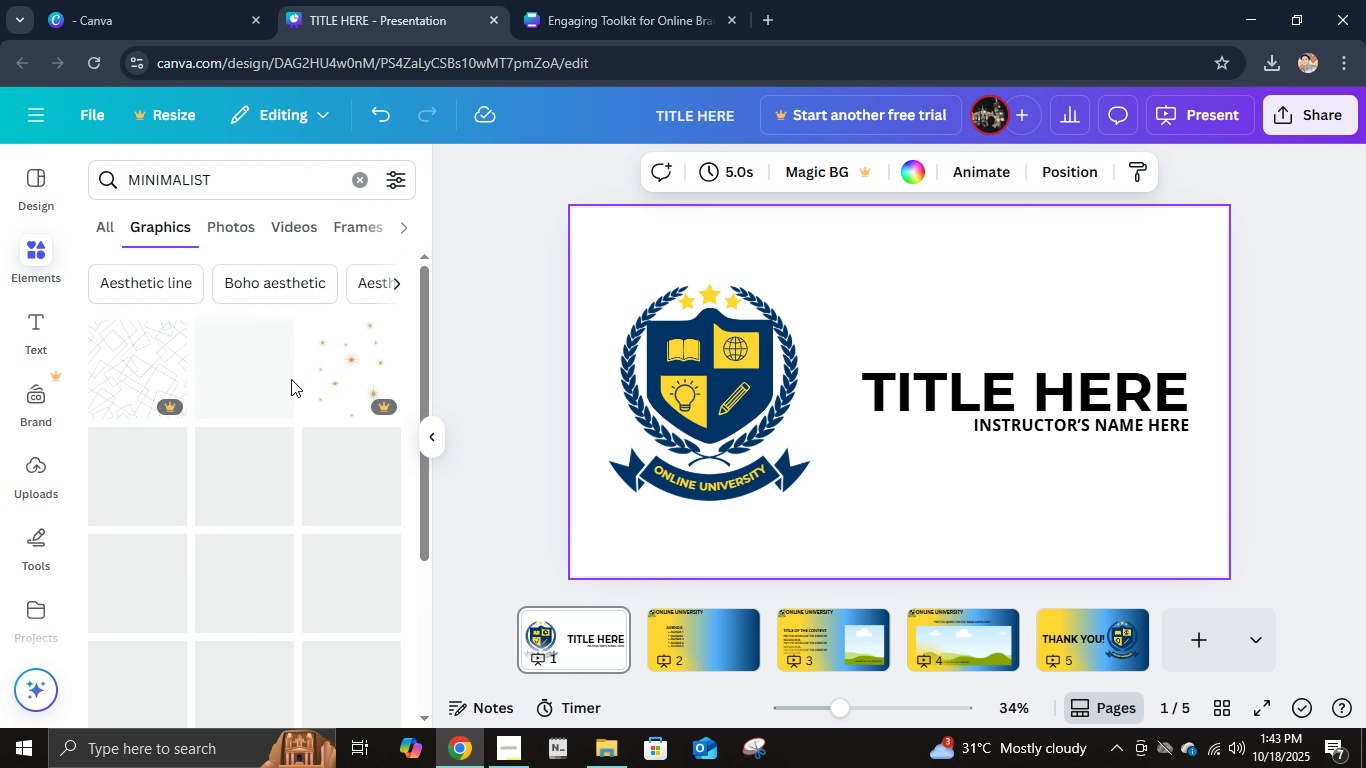 
scroll: coordinate [338, 585], scroll_direction: down, amount: 2.0
 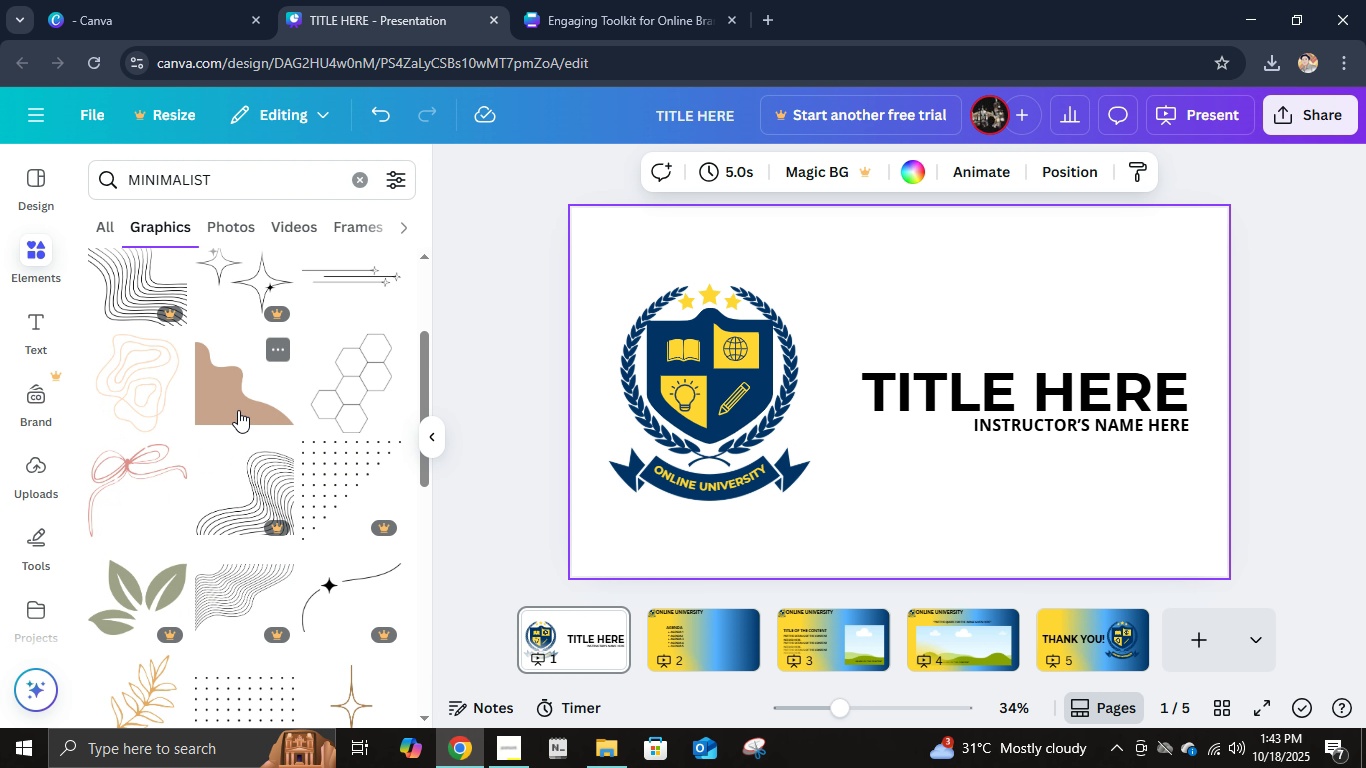 
left_click([238, 410])
 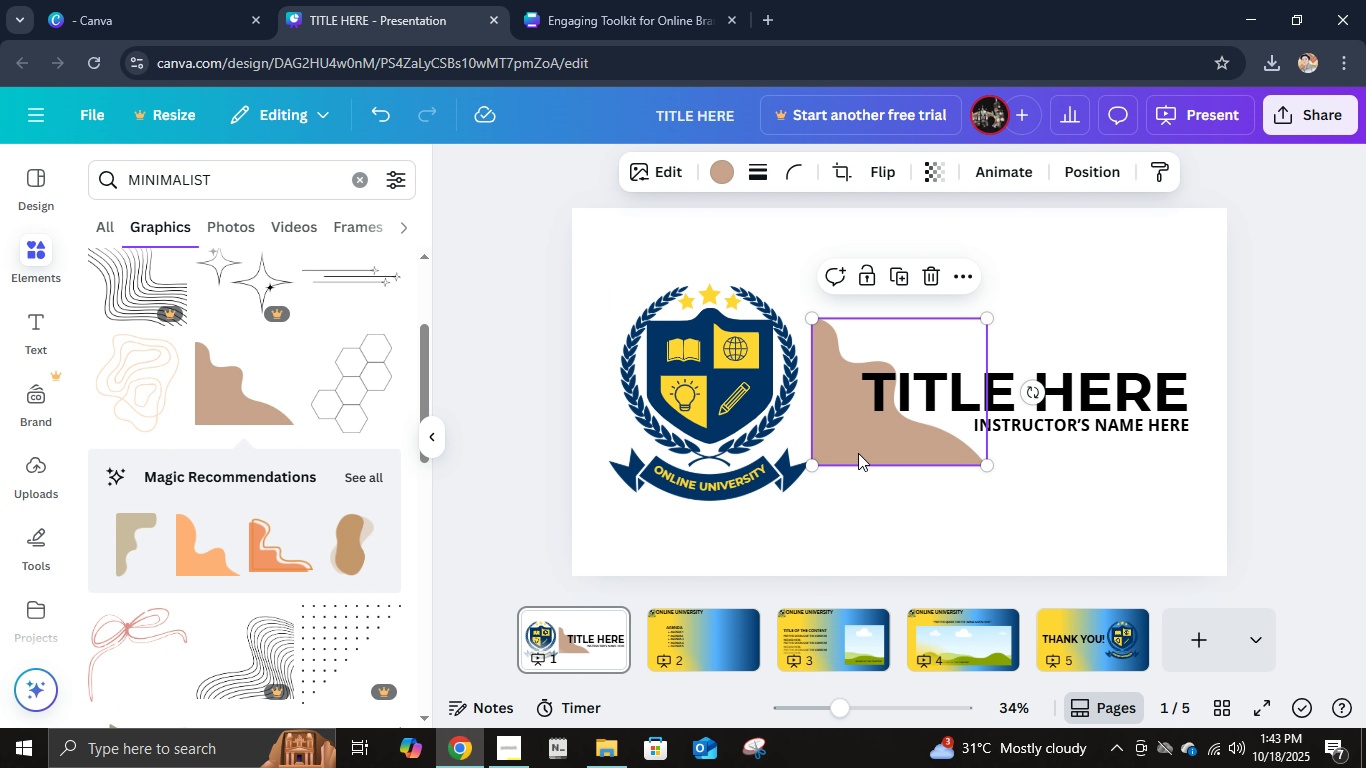 
left_click_drag(start_coordinate=[859, 453], to_coordinate=[804, 512])
 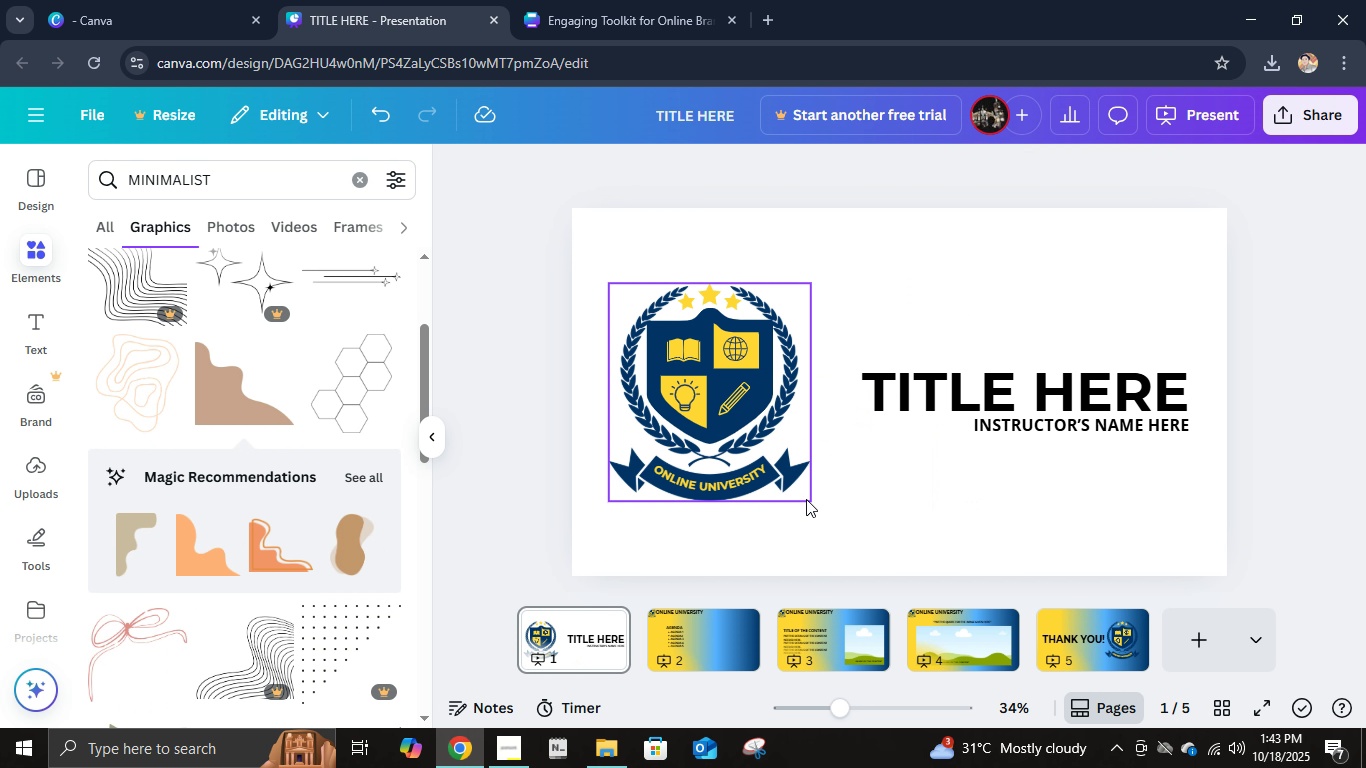 
key(Delete)
 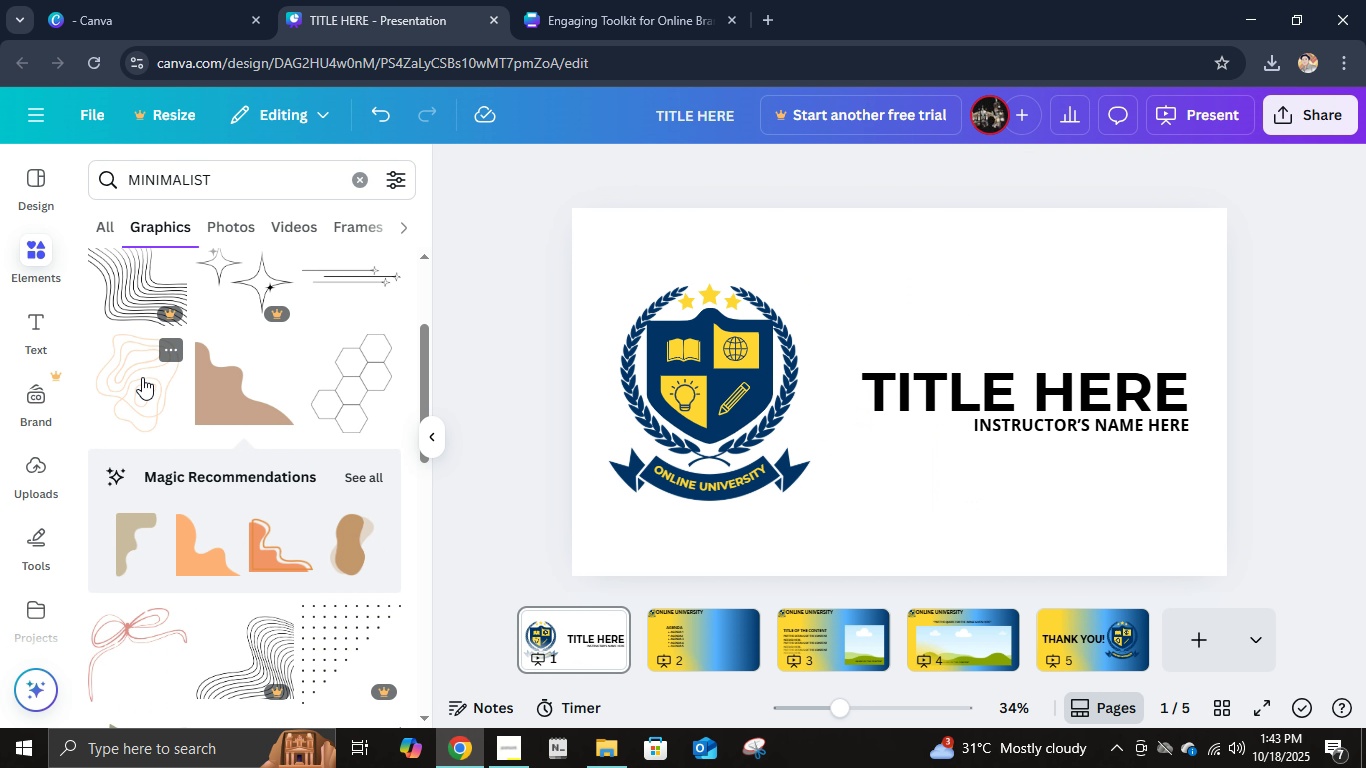 
scroll: coordinate [176, 467], scroll_direction: down, amount: 5.0
 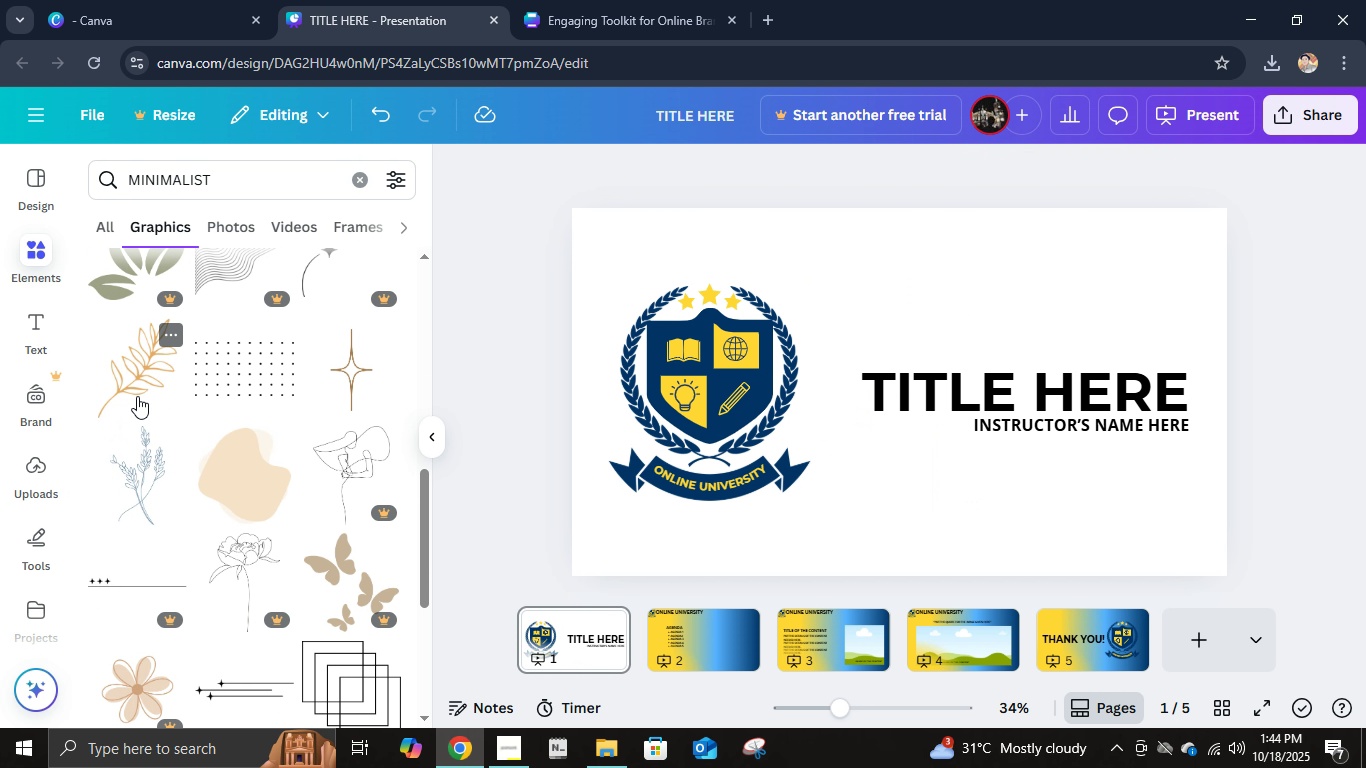 
left_click([137, 396])
 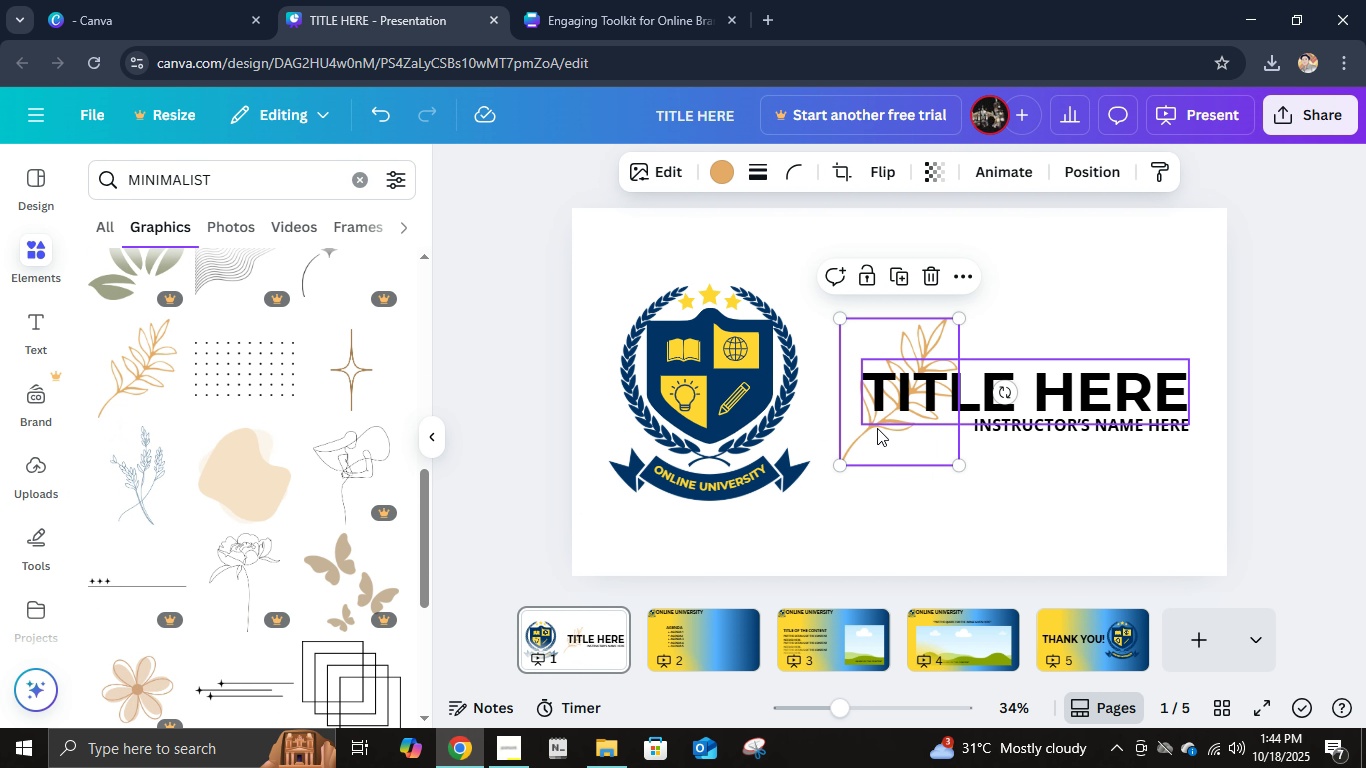 
left_click_drag(start_coordinate=[877, 428], to_coordinate=[1150, 538])
 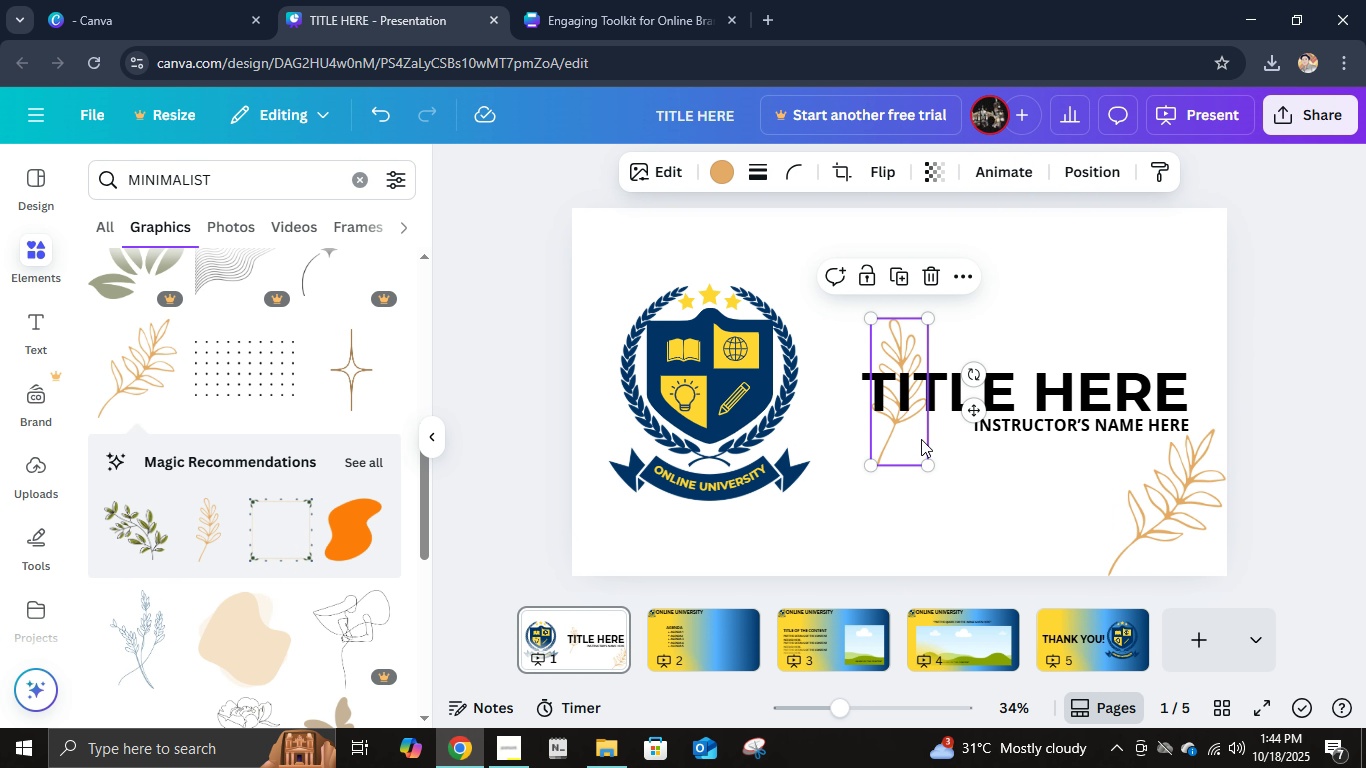 
left_click_drag(start_coordinate=[979, 379], to_coordinate=[900, 492])
 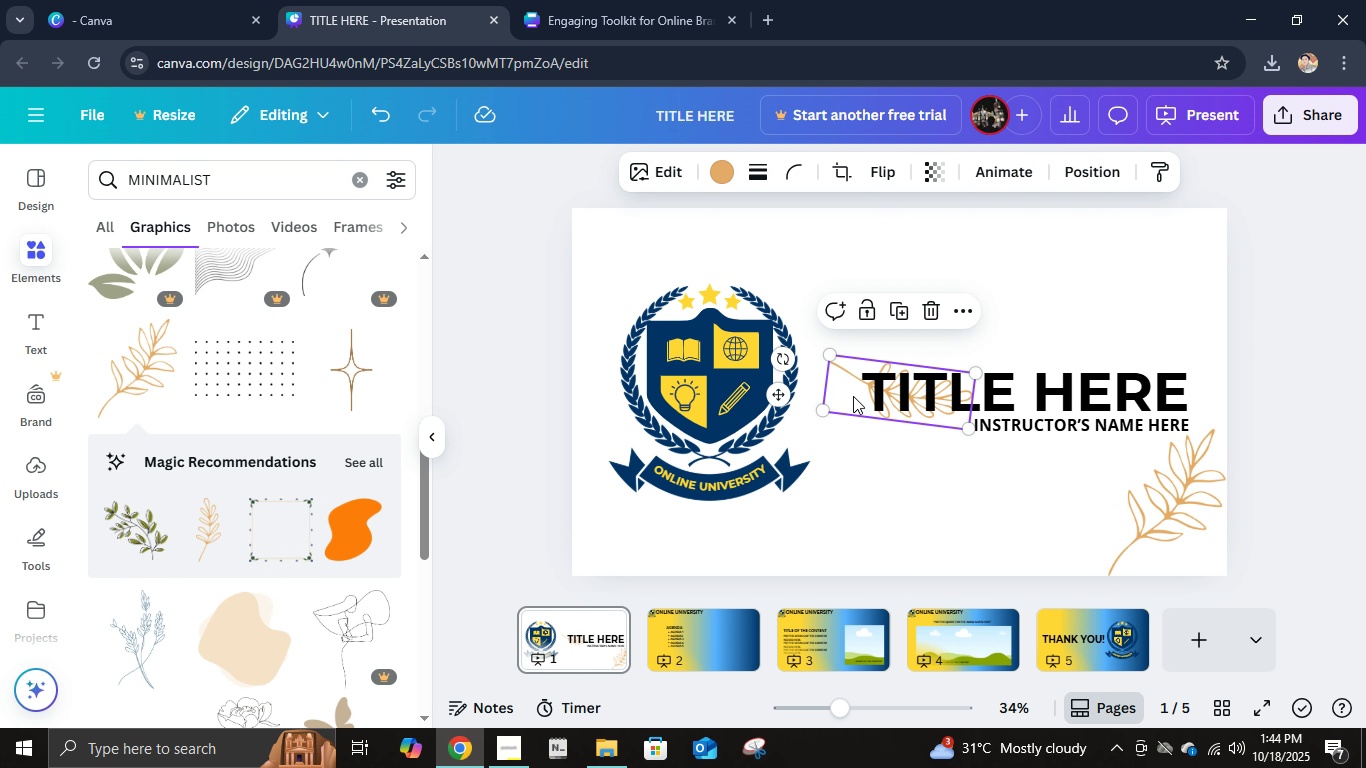 
left_click_drag(start_coordinate=[853, 396], to_coordinate=[1063, 536])
 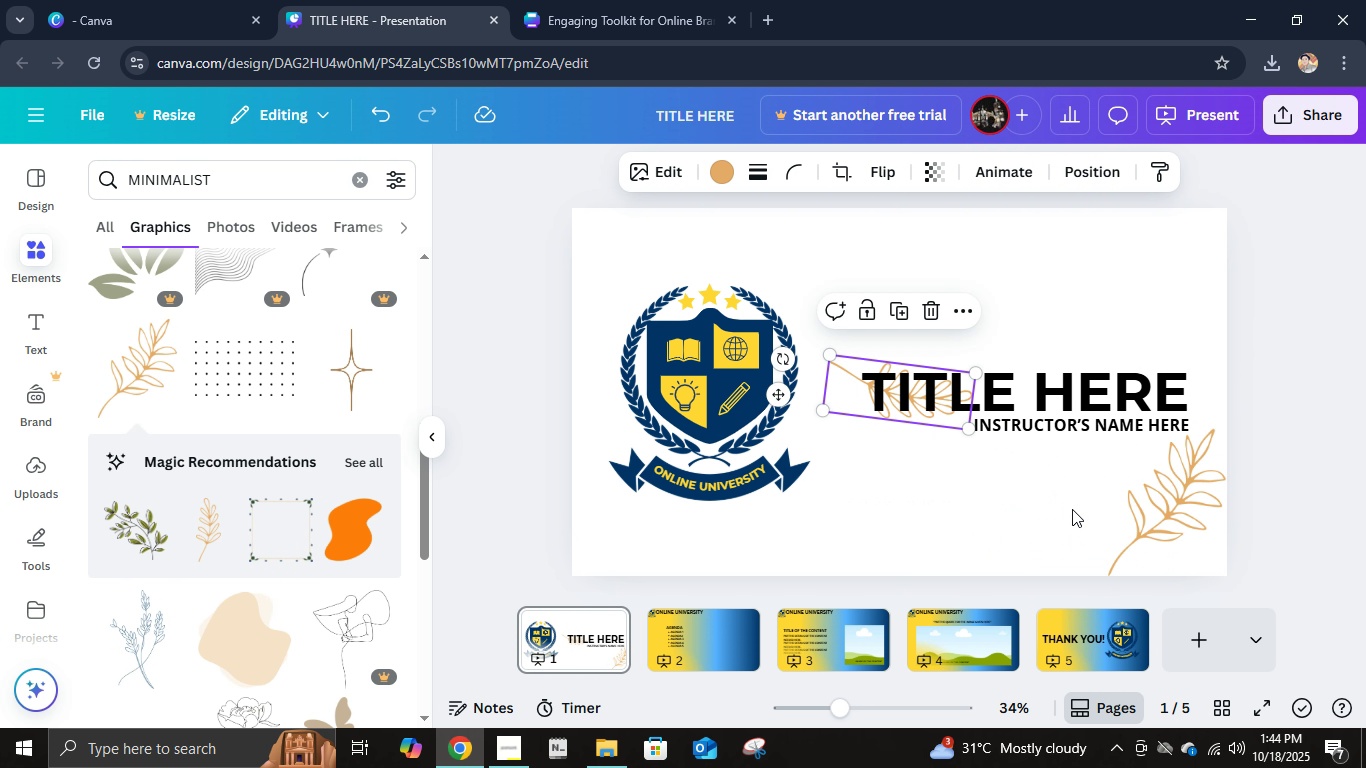 
key(Control+Z)
 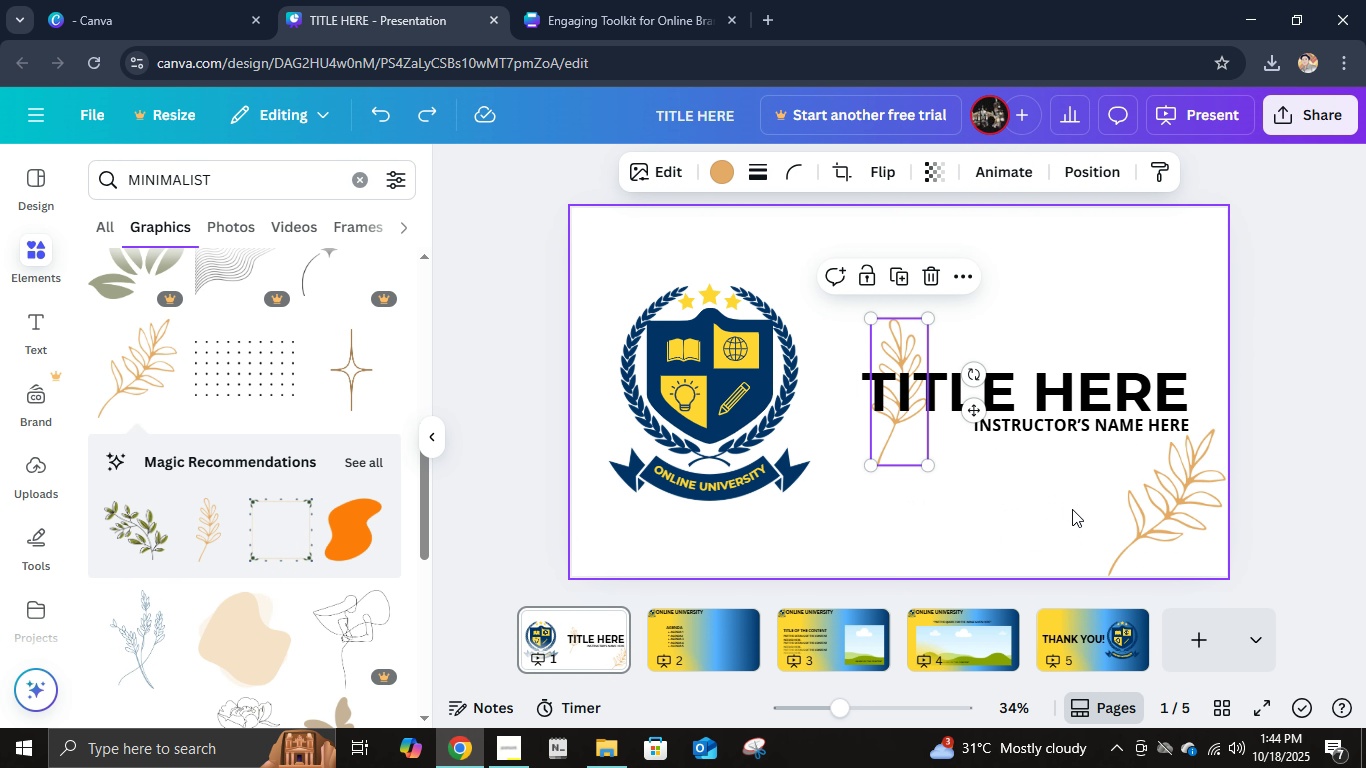 
key(Control+Z)
 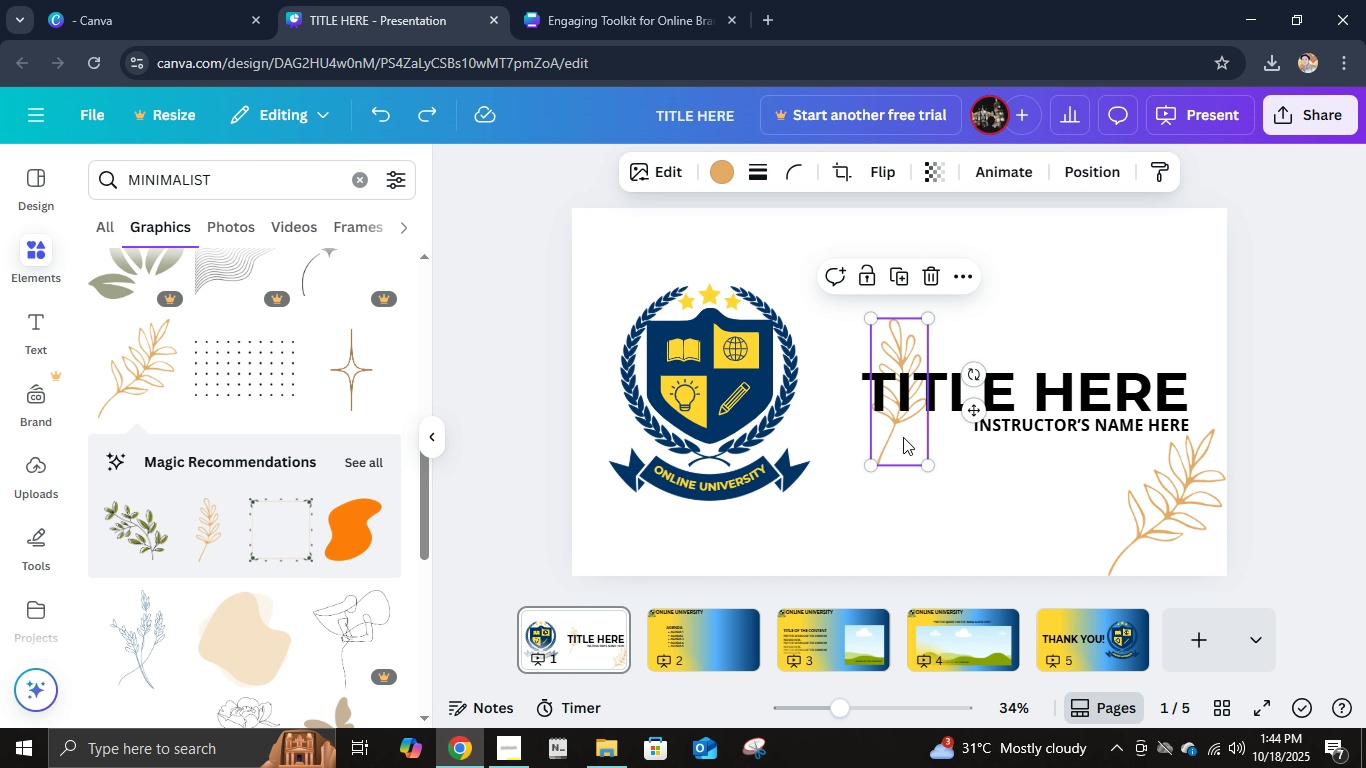 
left_click_drag(start_coordinate=[903, 437], to_coordinate=[1127, 552])
 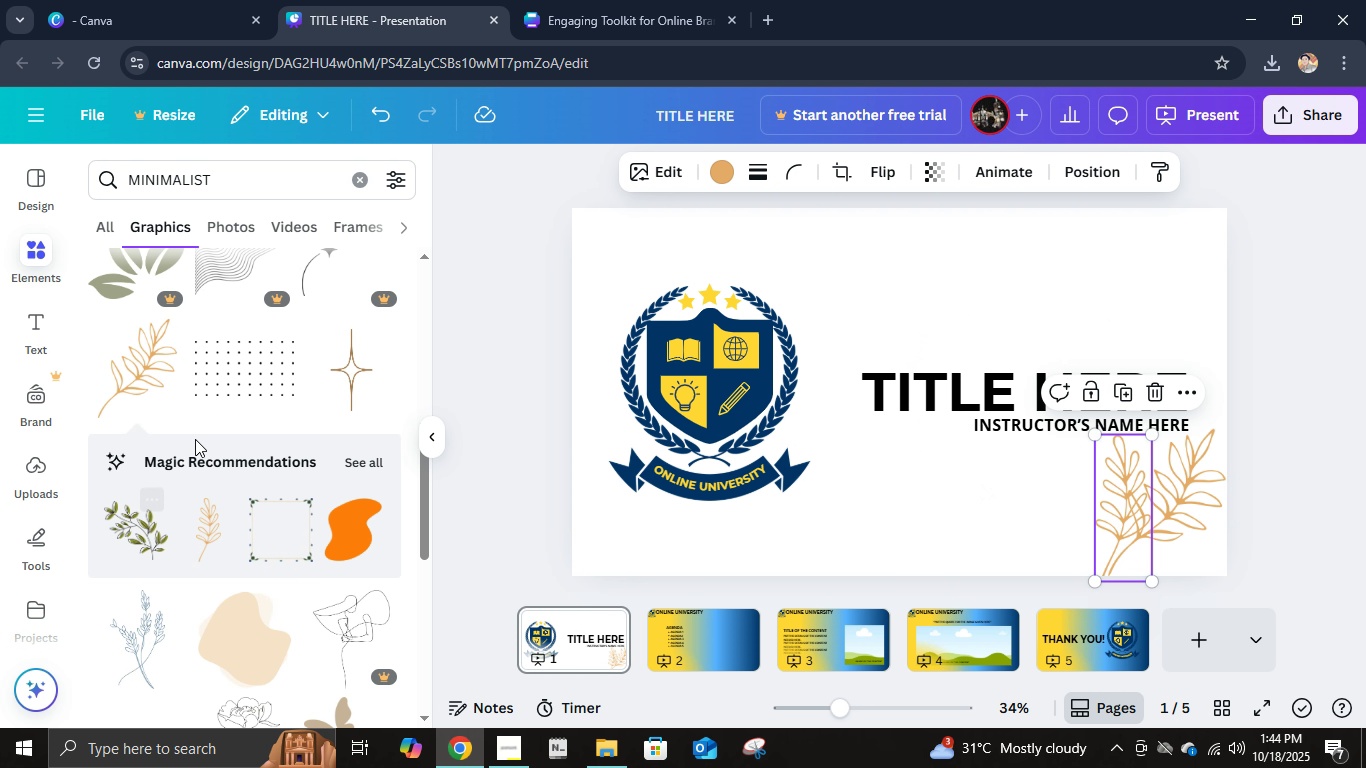 
left_click([278, 372])
 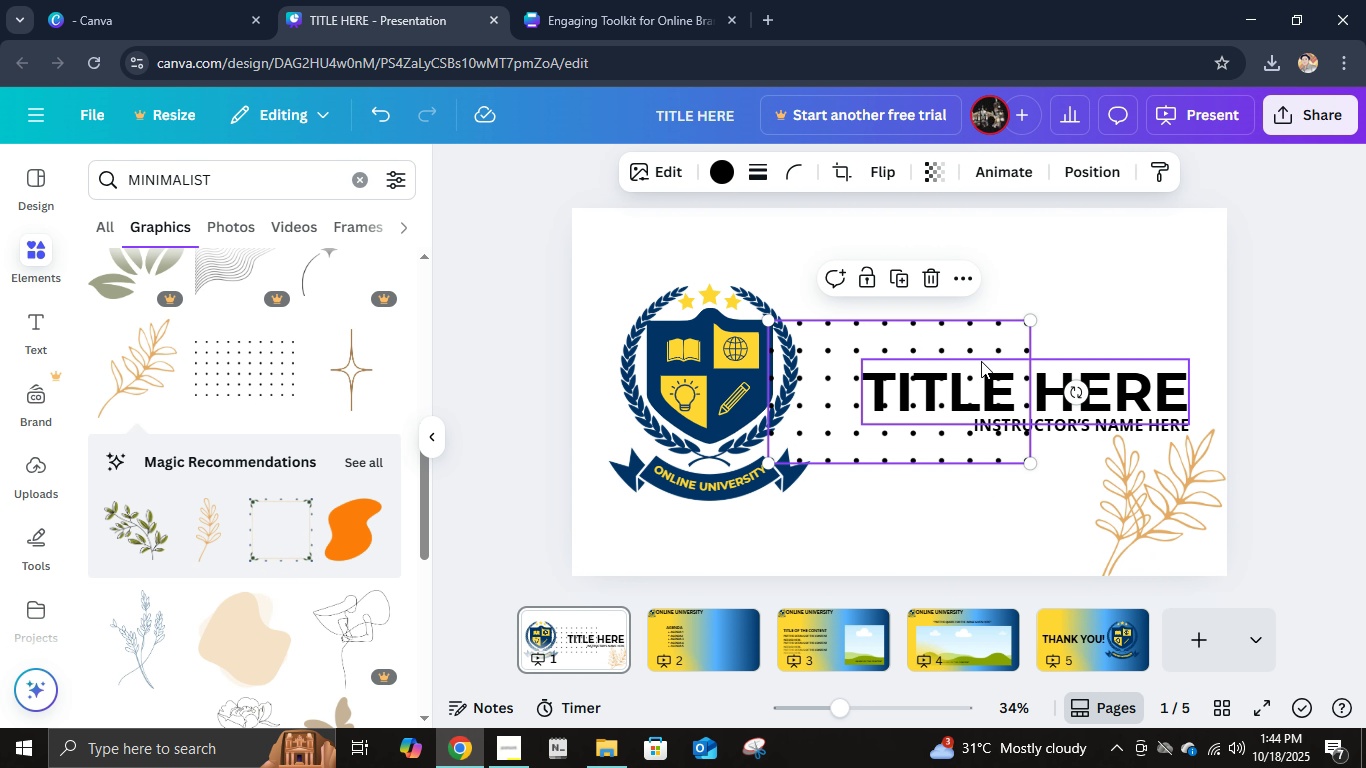 
left_click_drag(start_coordinate=[980, 361], to_coordinate=[1178, 243])
 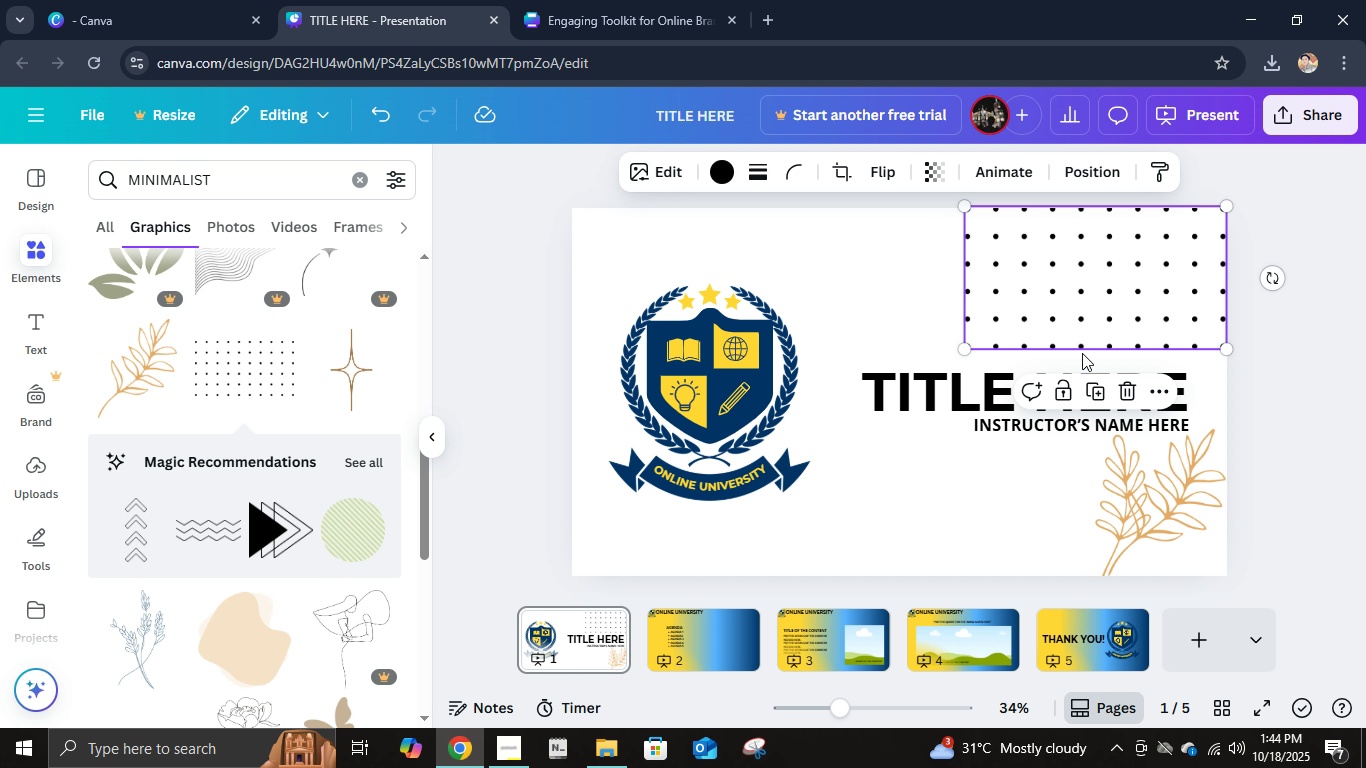 
left_click([1261, 496])
 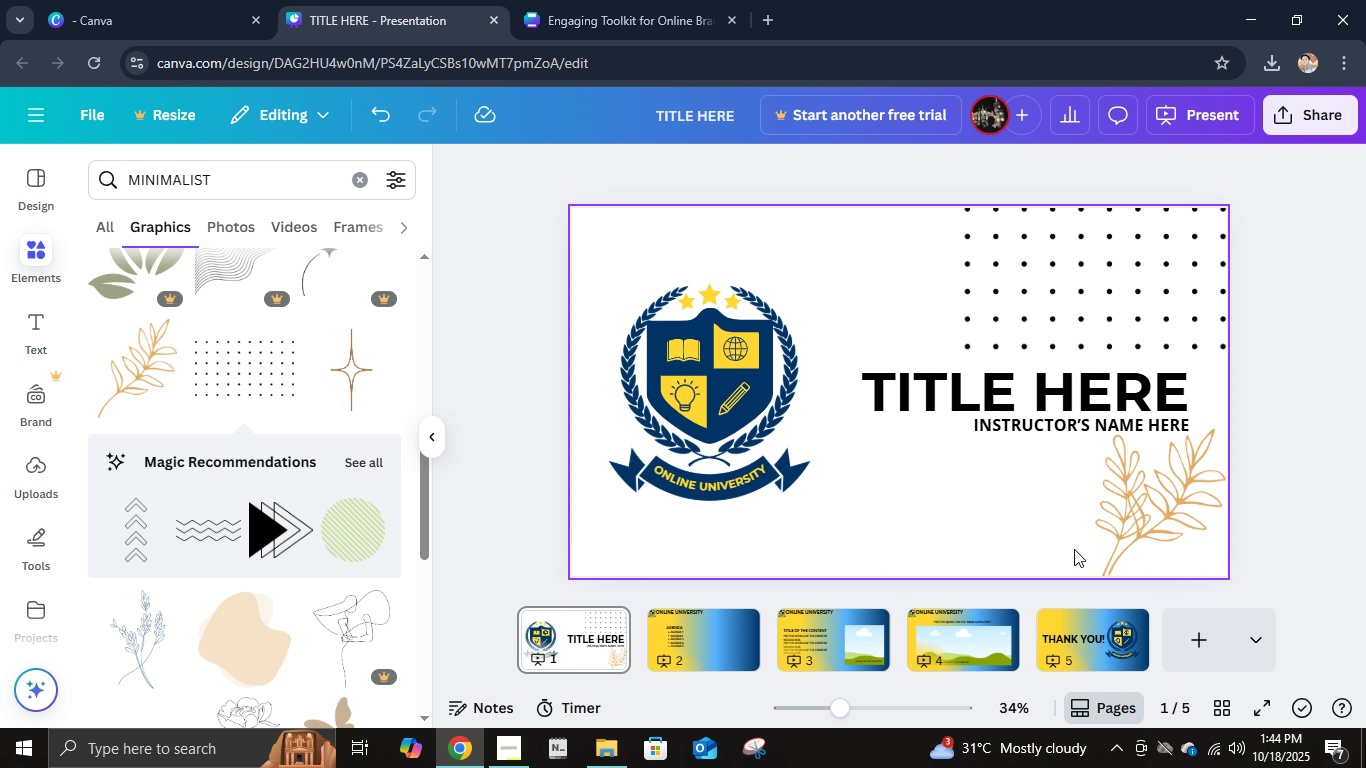 
scroll: coordinate [278, 532], scroll_direction: down, amount: 3.0
 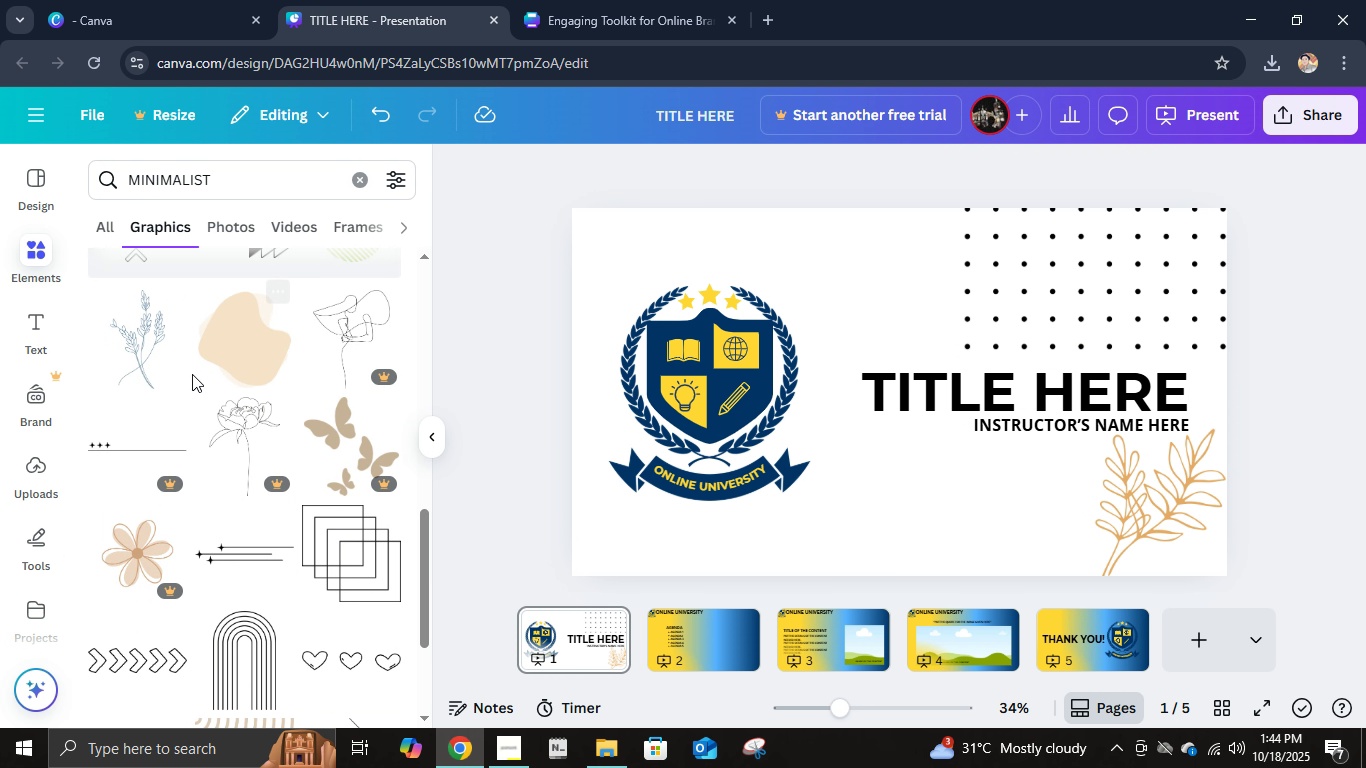 
left_click([155, 387])
 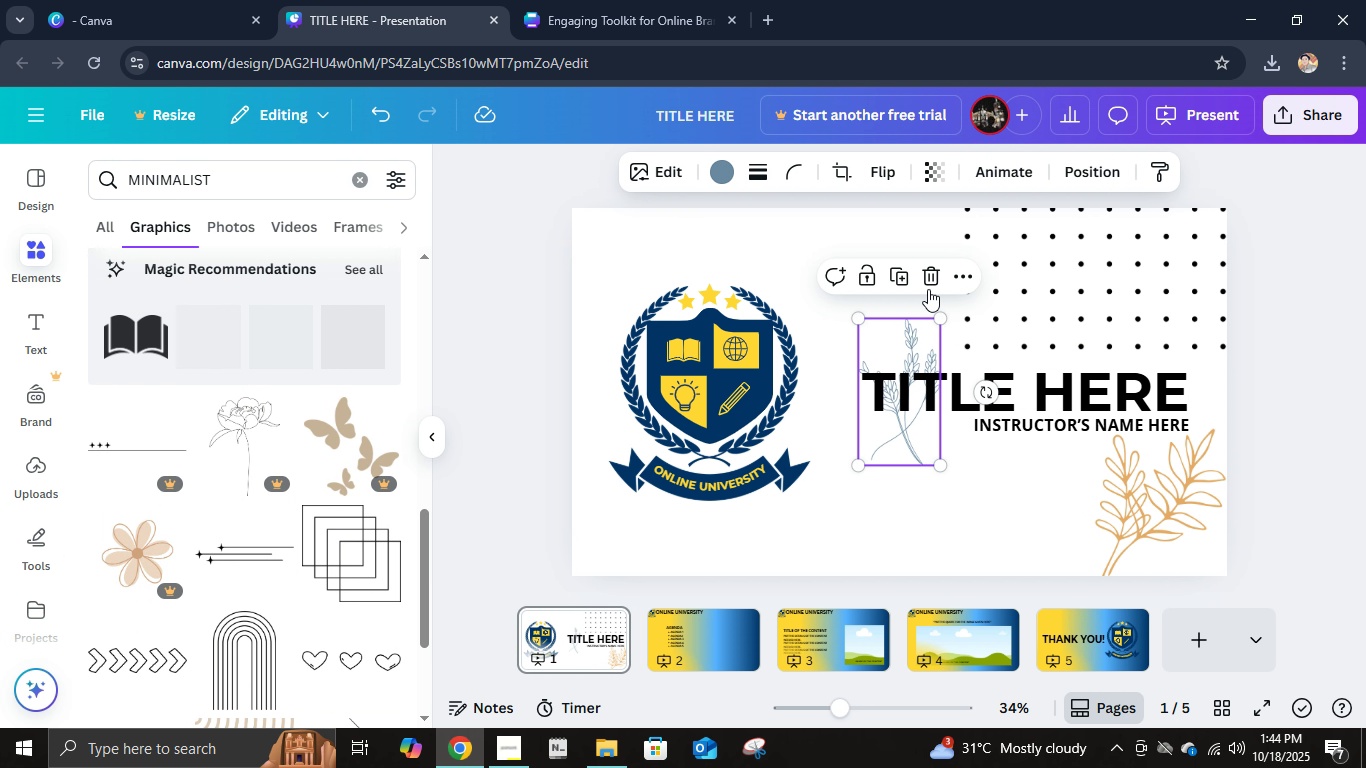 
left_click([928, 282])
 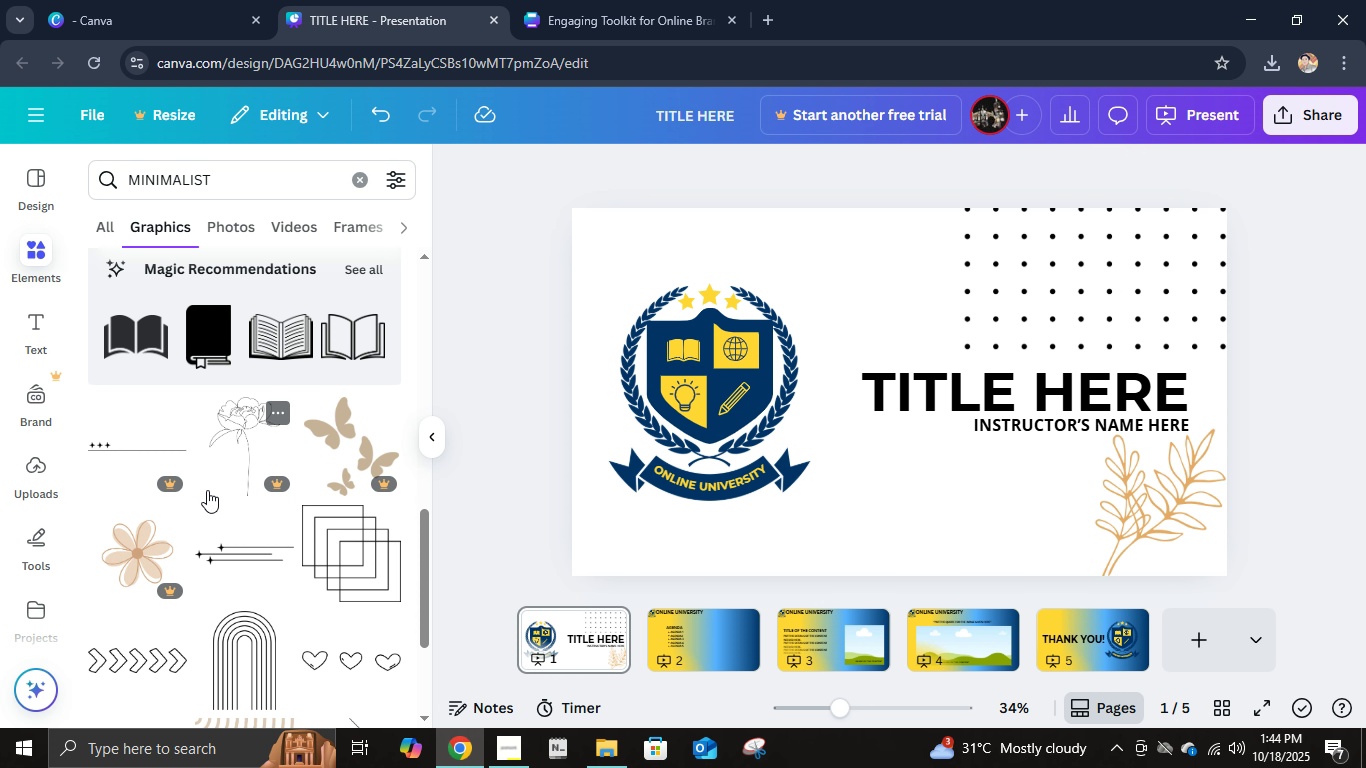 
scroll: coordinate [293, 553], scroll_direction: down, amount: 5.0
 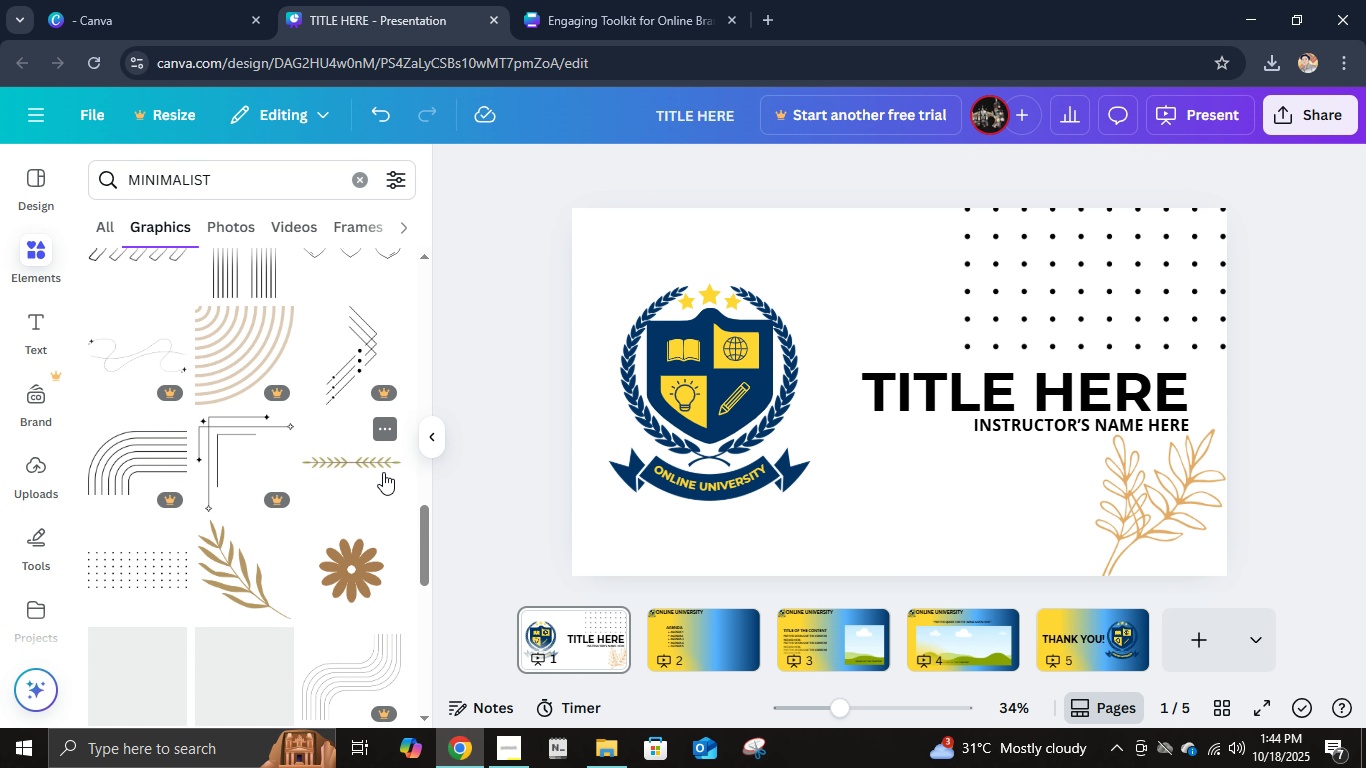 
mouse_move([346, 522])
 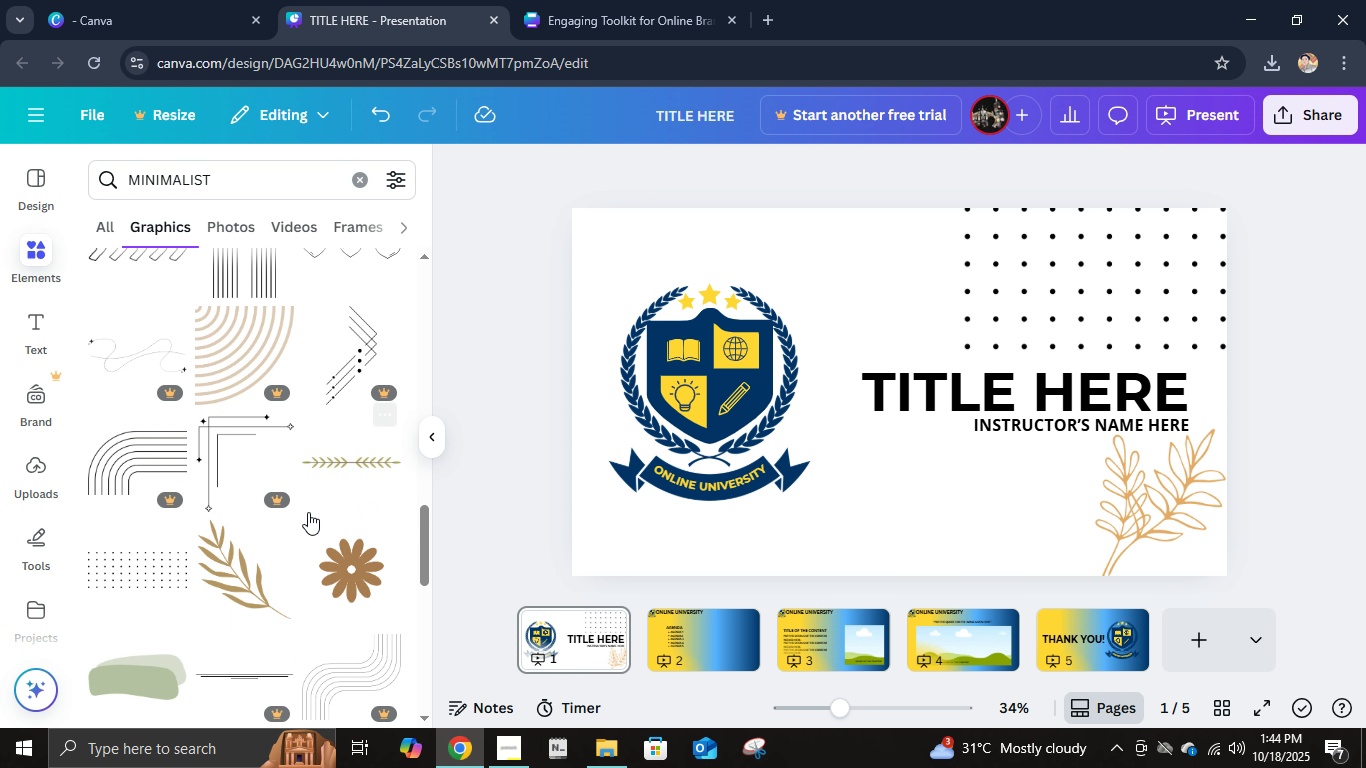 
scroll: coordinate [317, 433], scroll_direction: down, amount: 8.0
 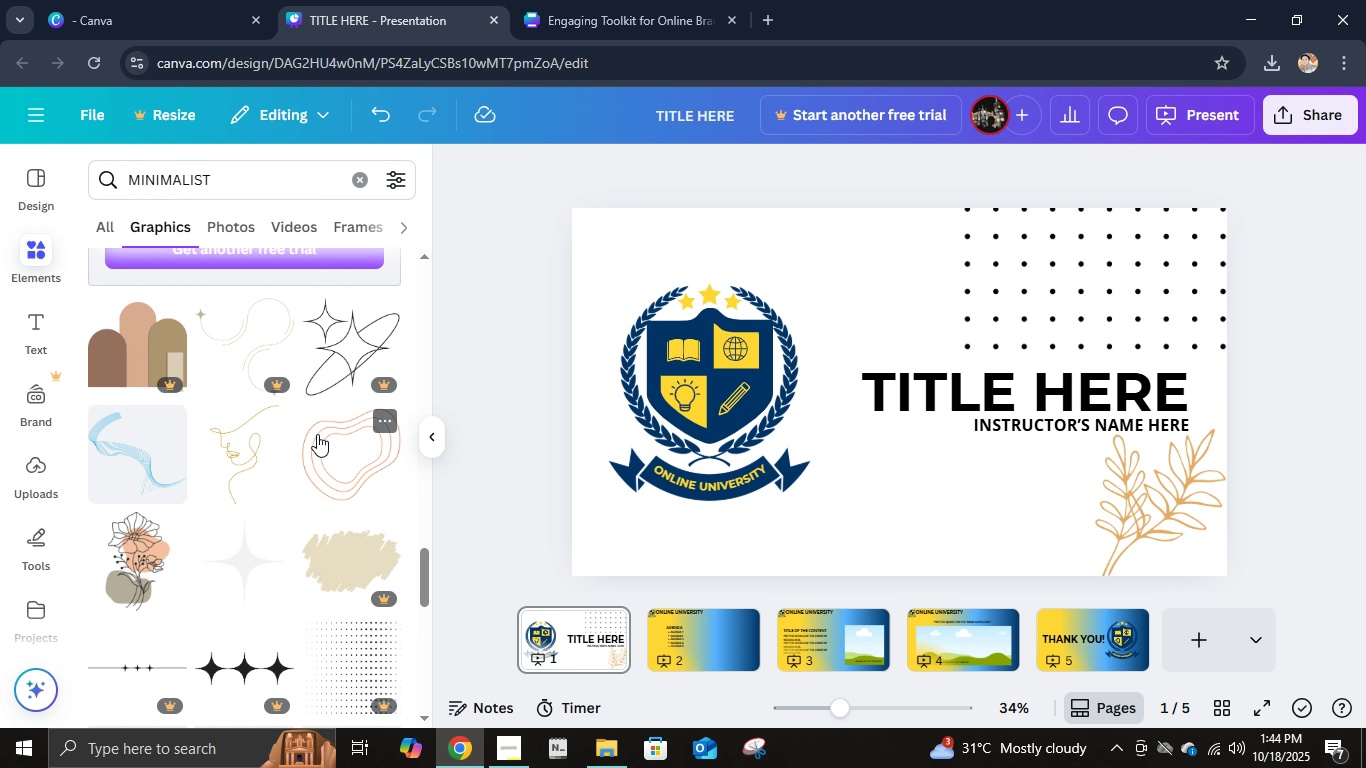 
scroll: coordinate [317, 435], scroll_direction: up, amount: 4.0
 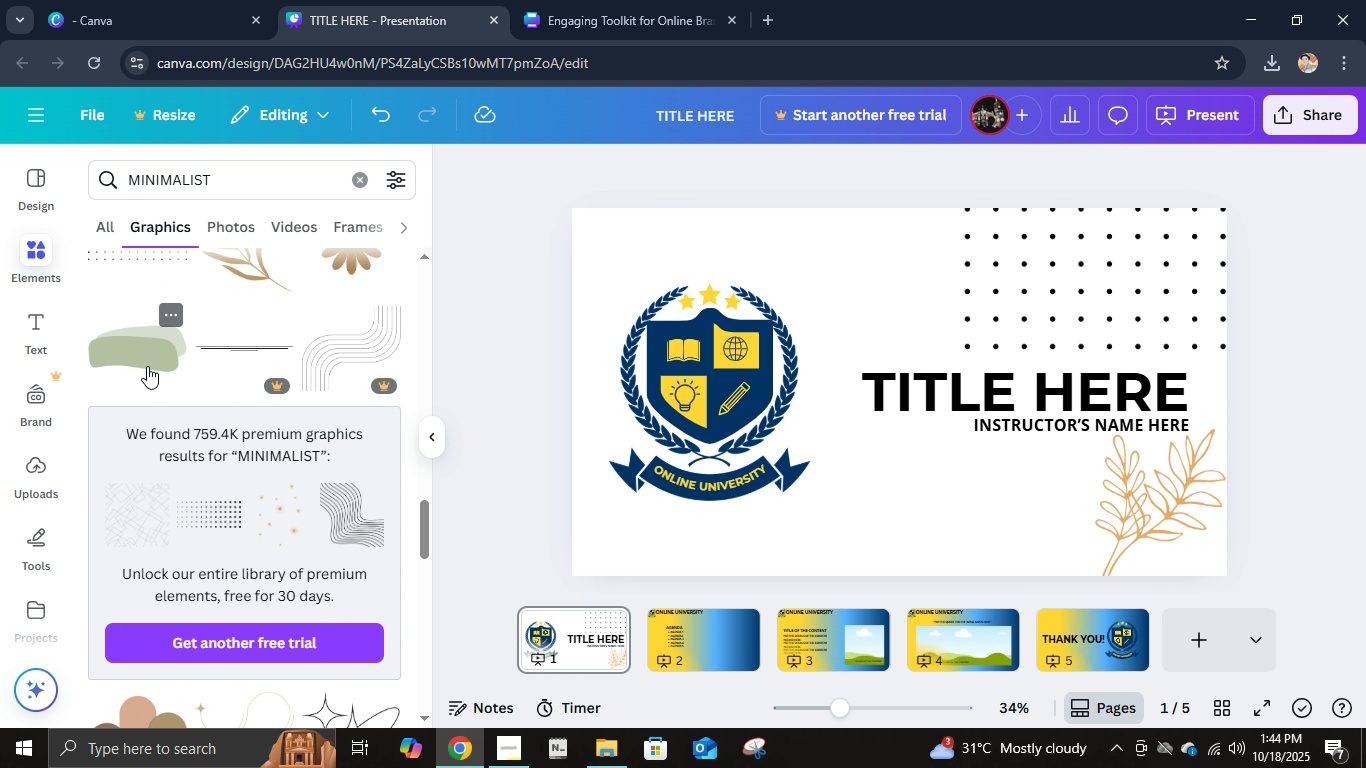 
left_click([147, 366])
 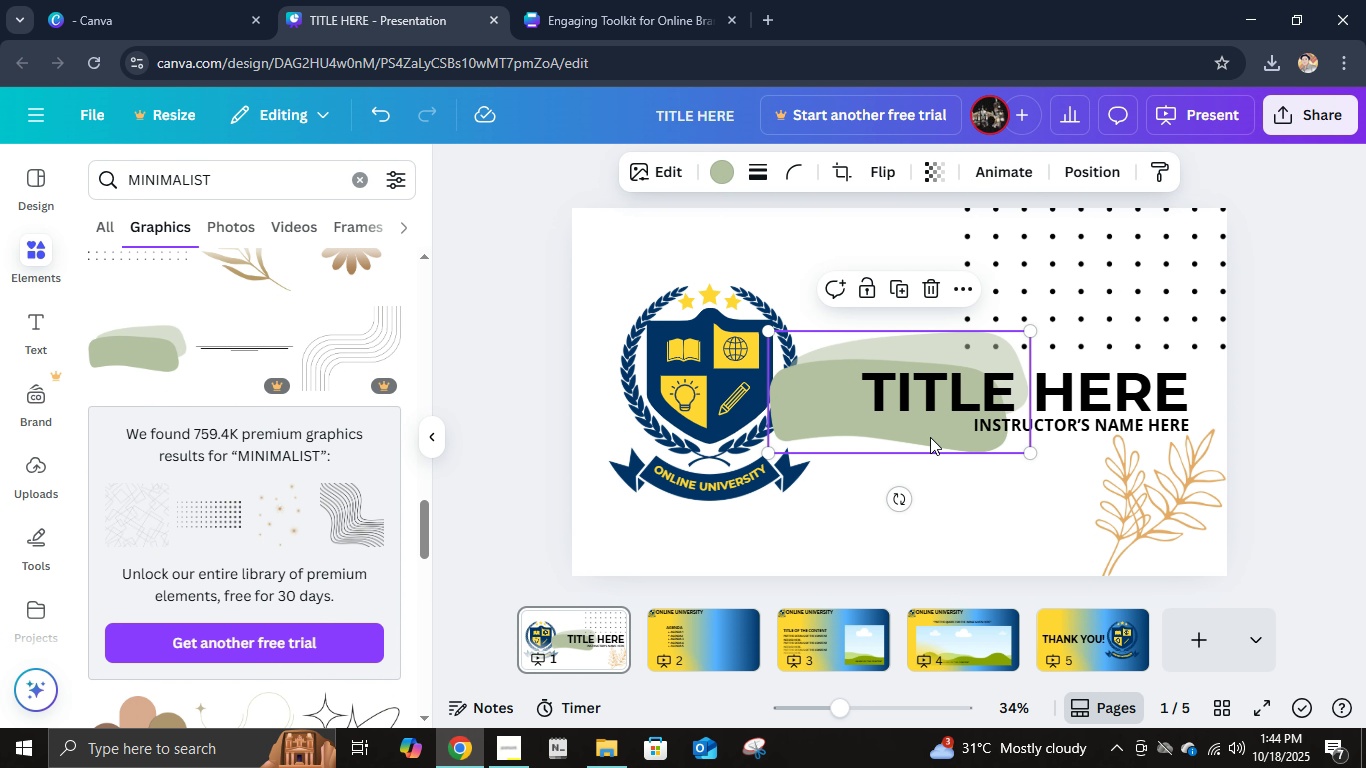 
left_click_drag(start_coordinate=[927, 435], to_coordinate=[972, 444])
 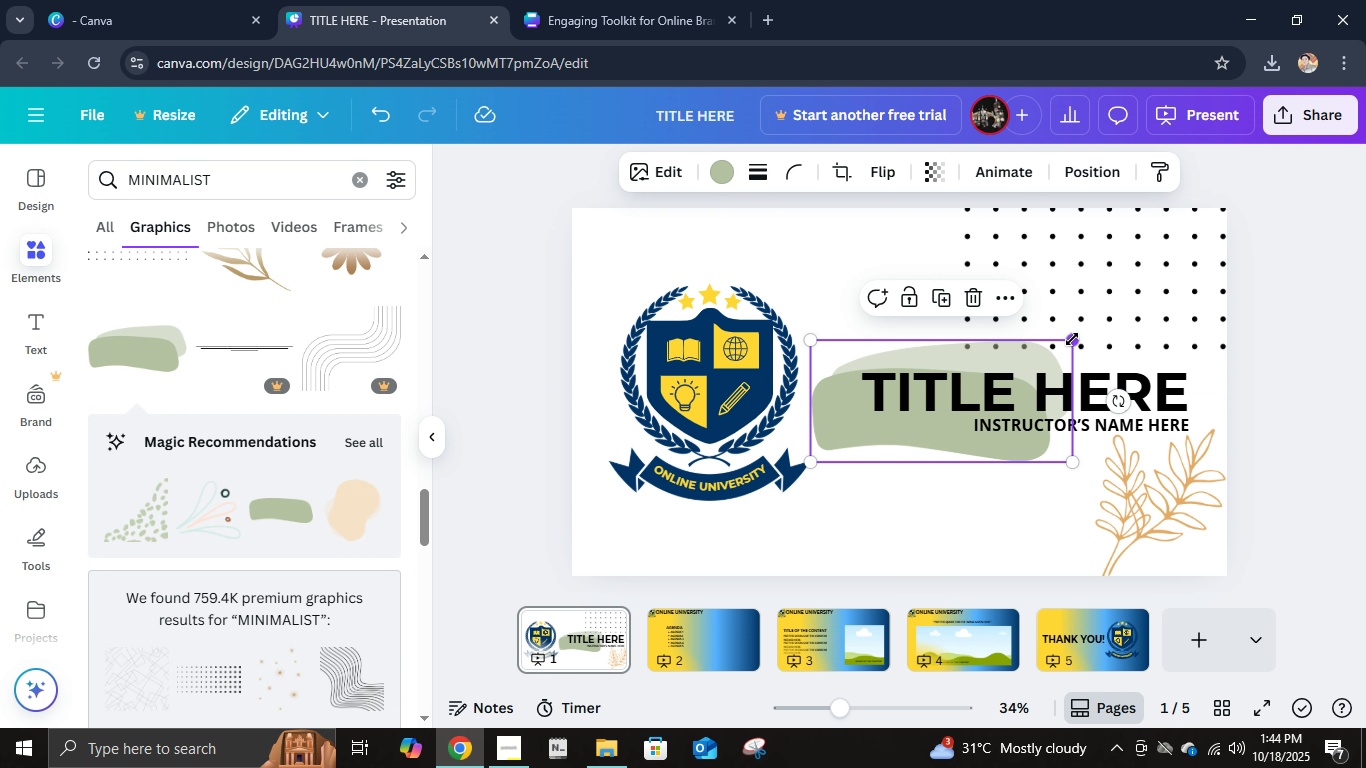 
left_click_drag(start_coordinate=[1072, 339], to_coordinate=[1231, 321])
 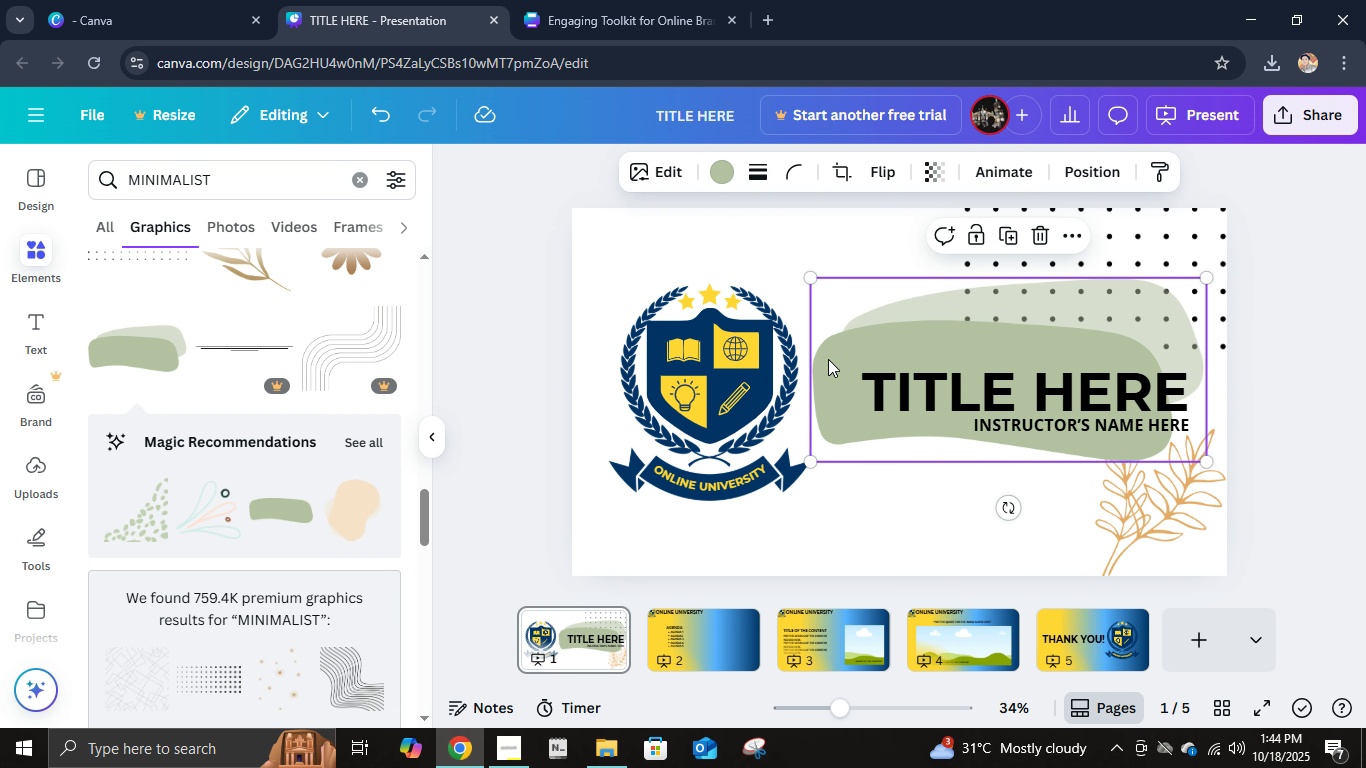 
left_click_drag(start_coordinate=[829, 361], to_coordinate=[848, 361])
 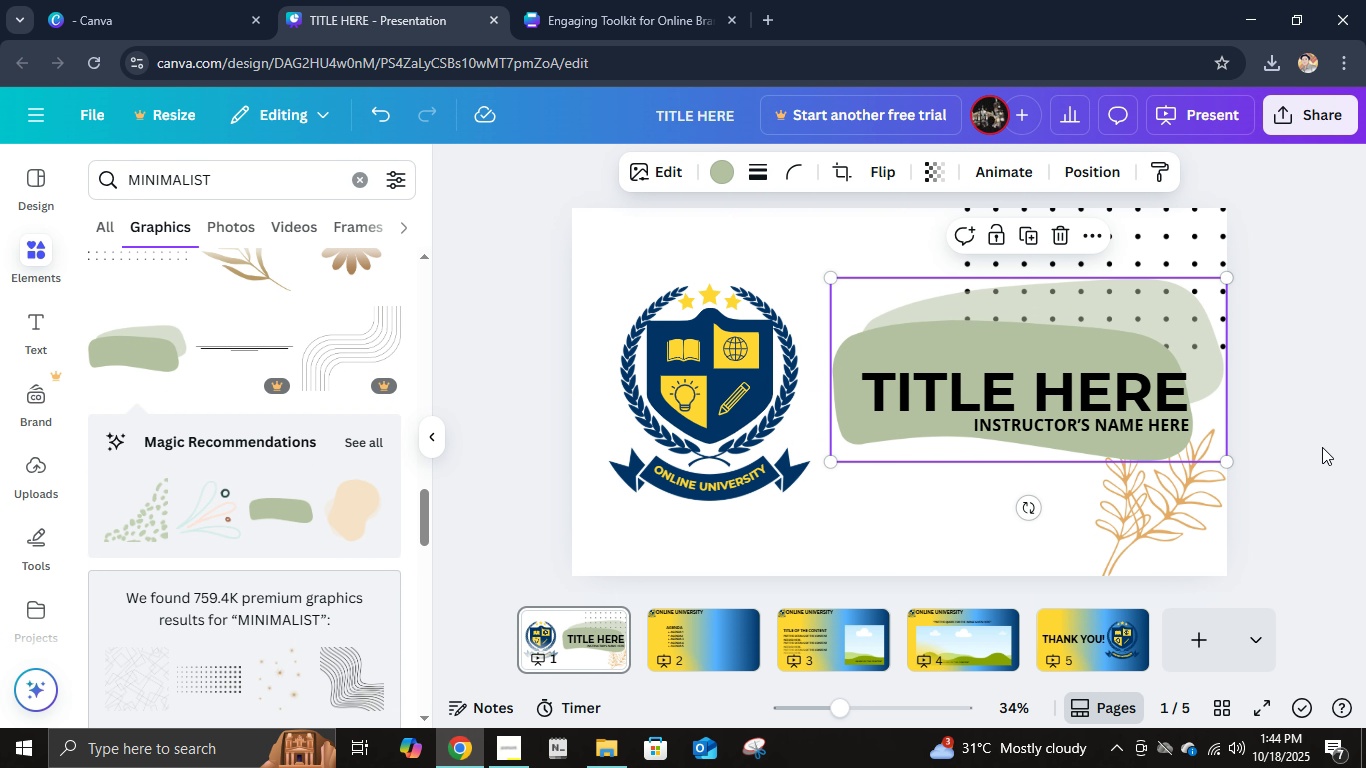 
left_click([1322, 447])
 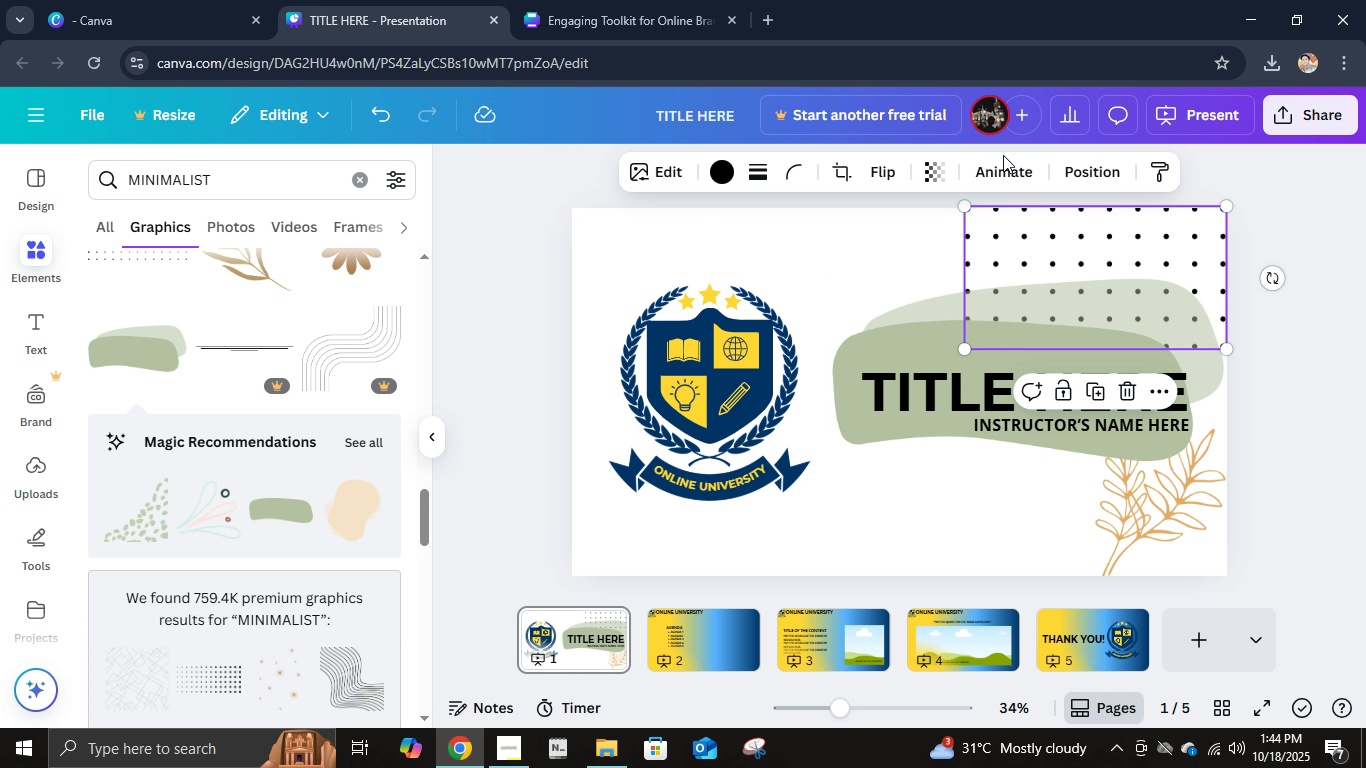 
left_click([1069, 164])
 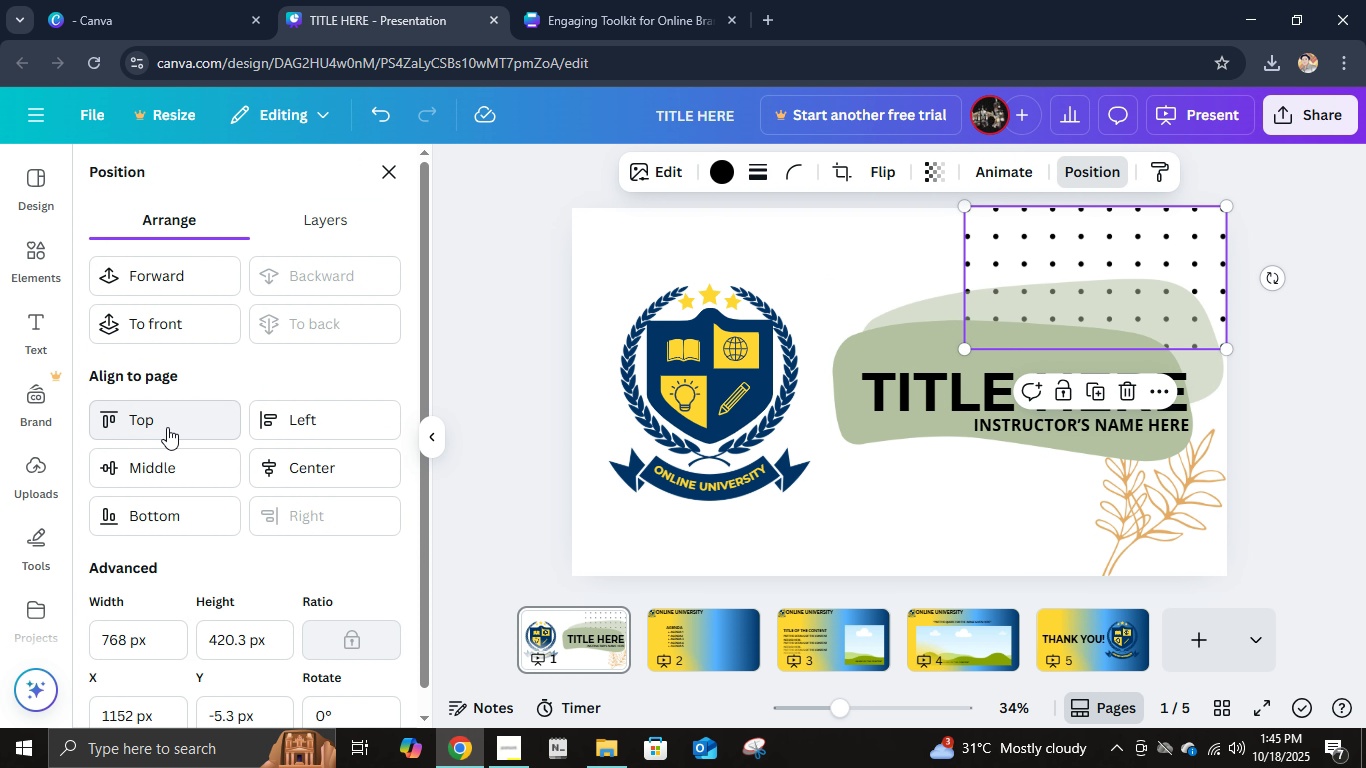 
left_click([167, 427])
 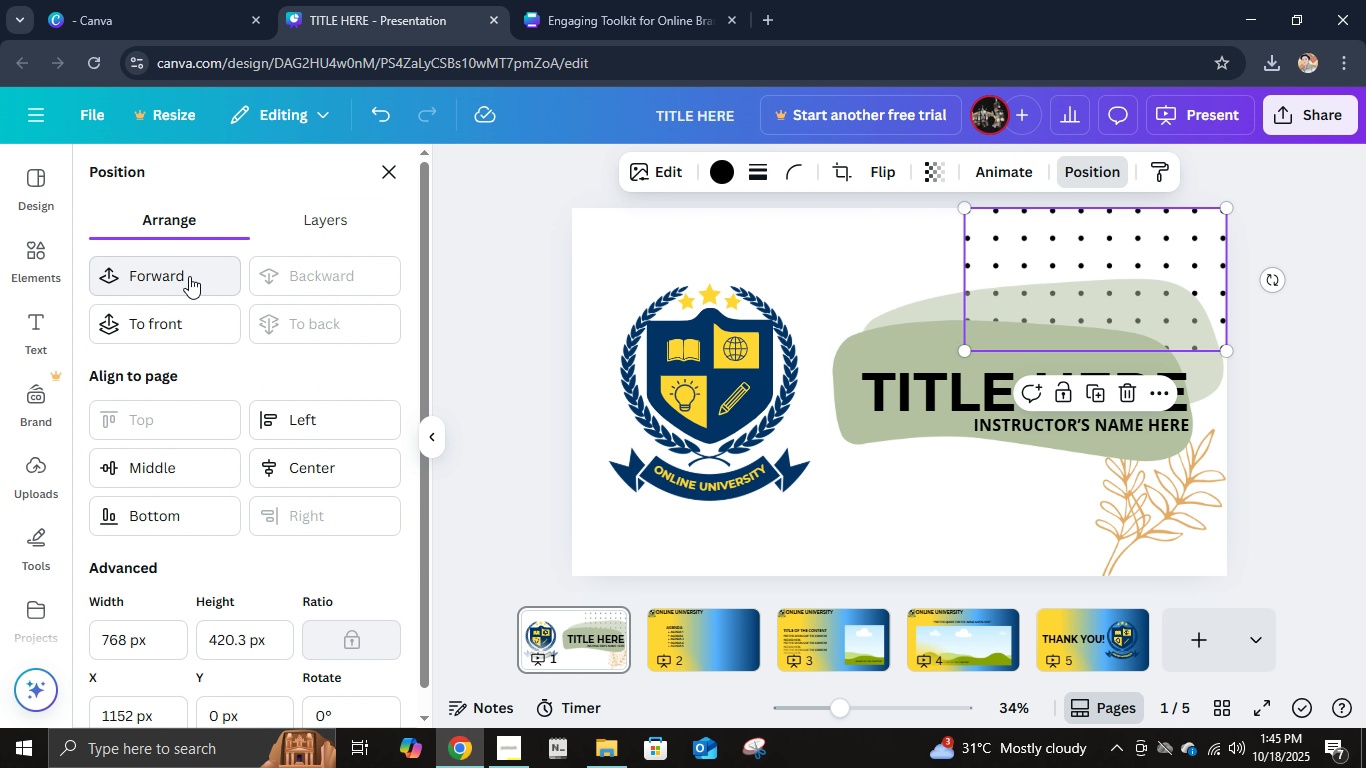 
left_click([190, 321])
 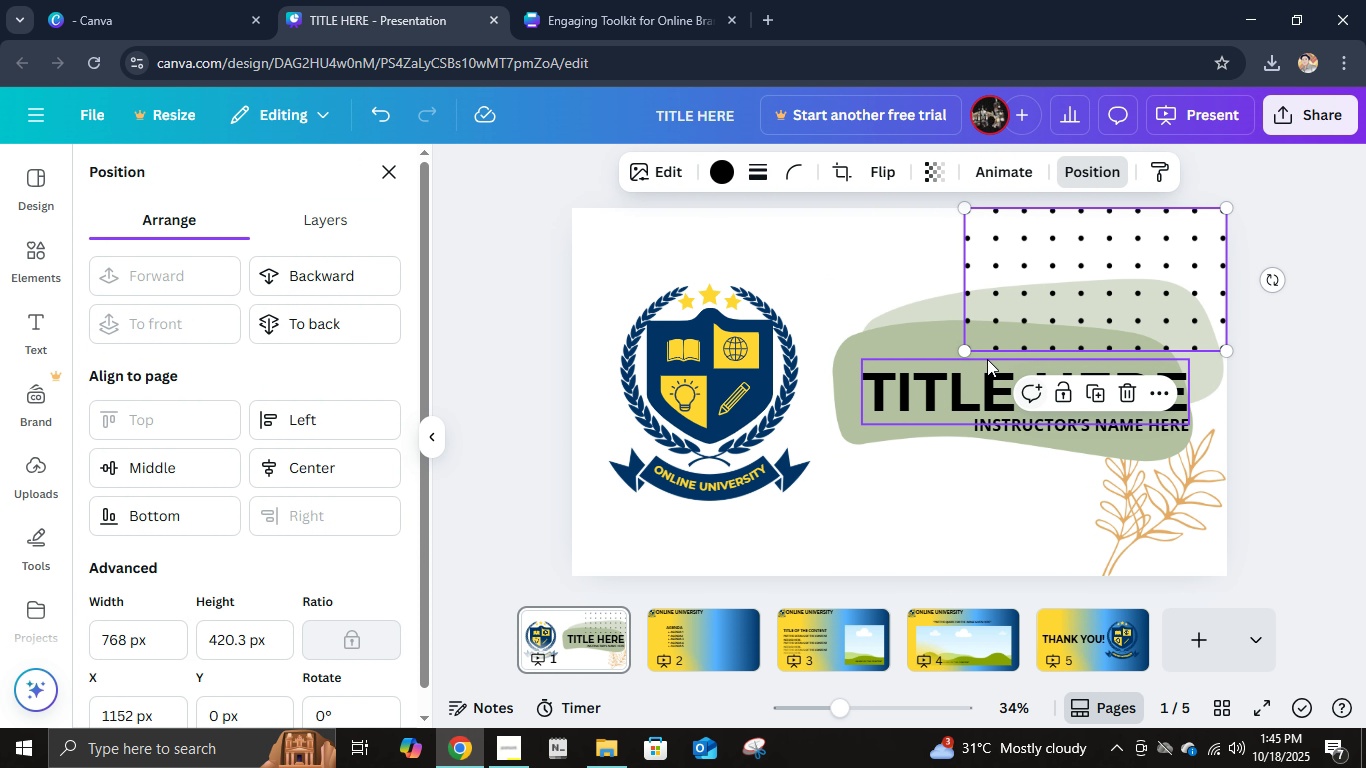 
left_click_drag(start_coordinate=[963, 347], to_coordinate=[904, 330])
 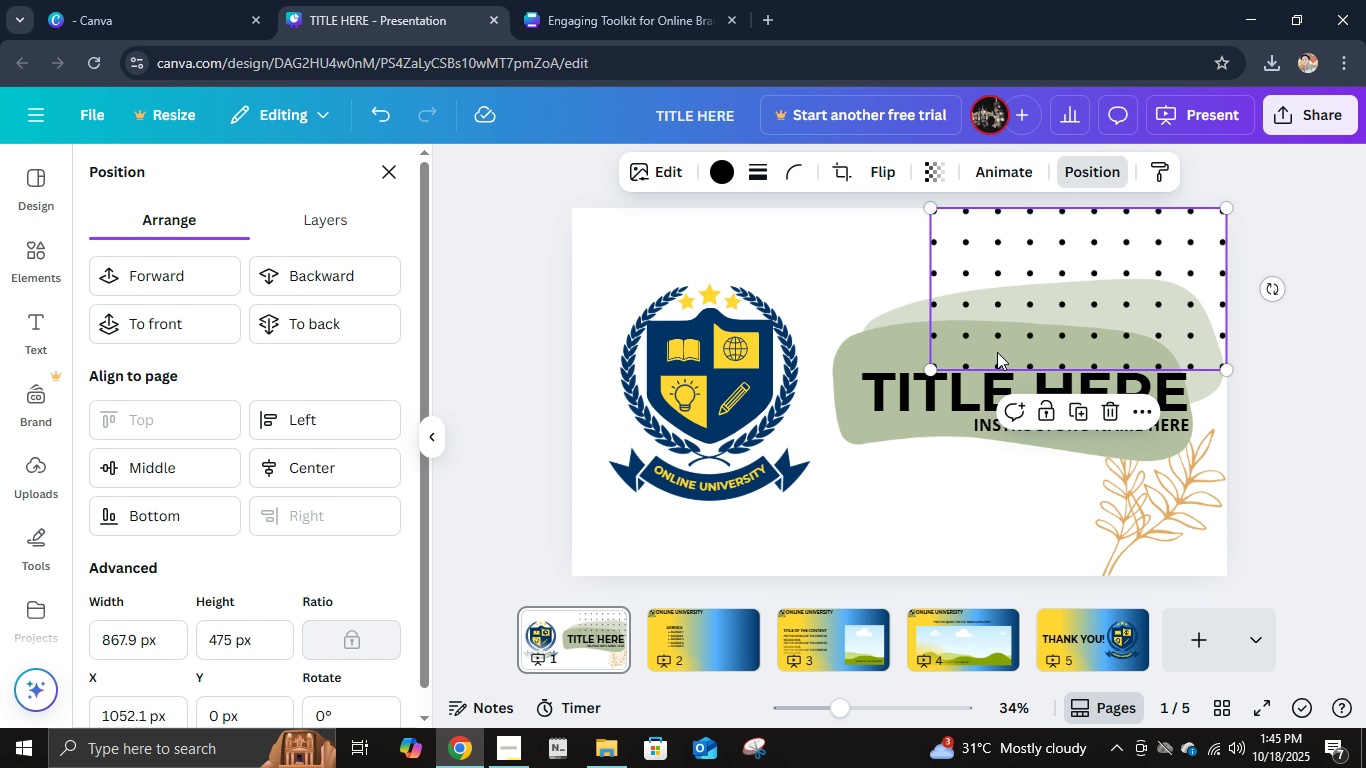 
key(Control+Z)
 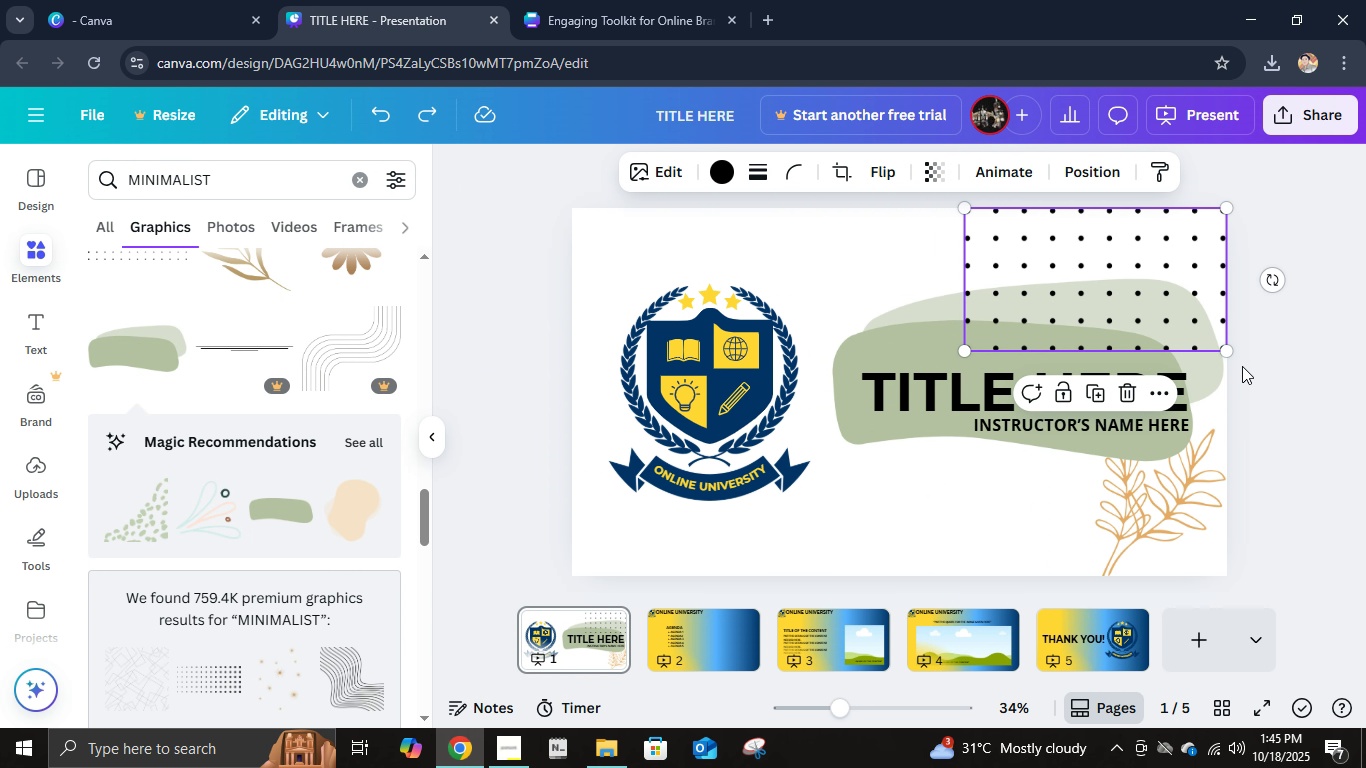 
left_click([1235, 370])
 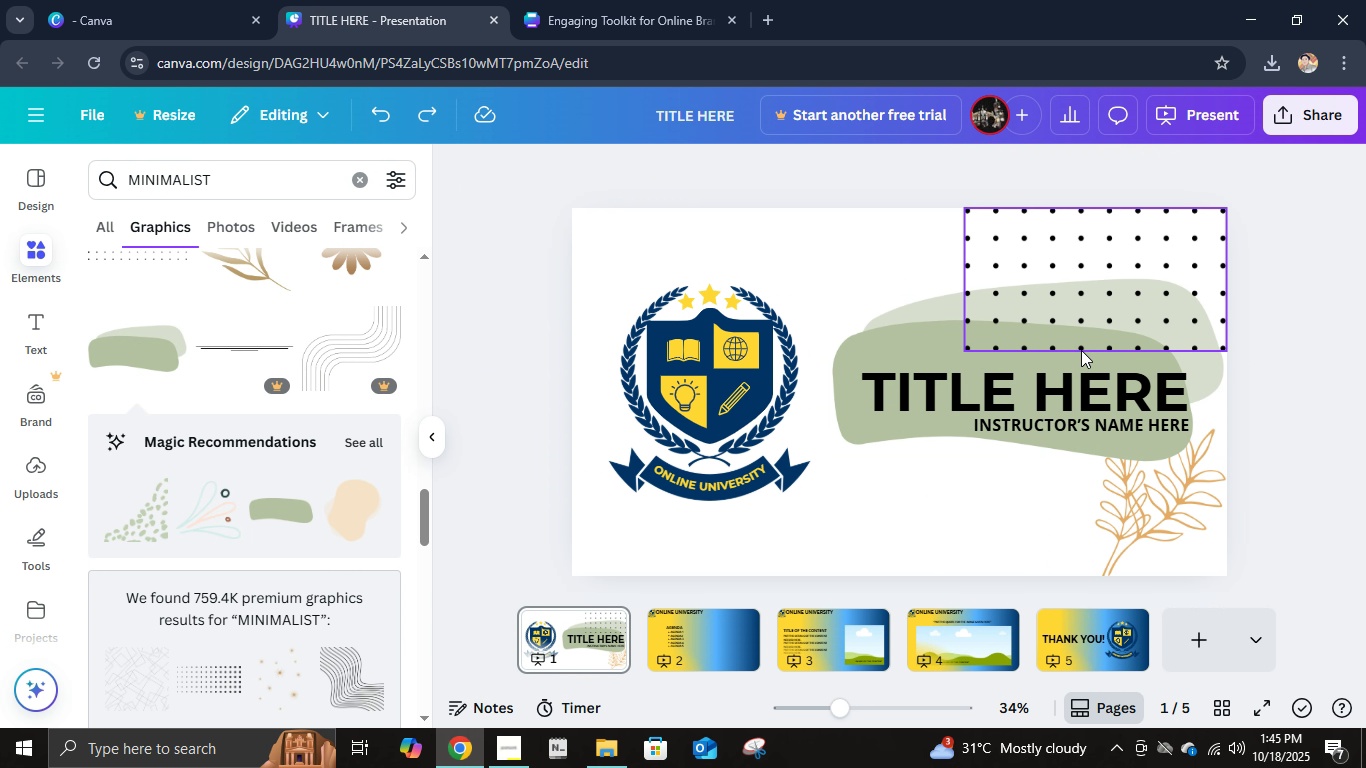 
left_click([1081, 346])
 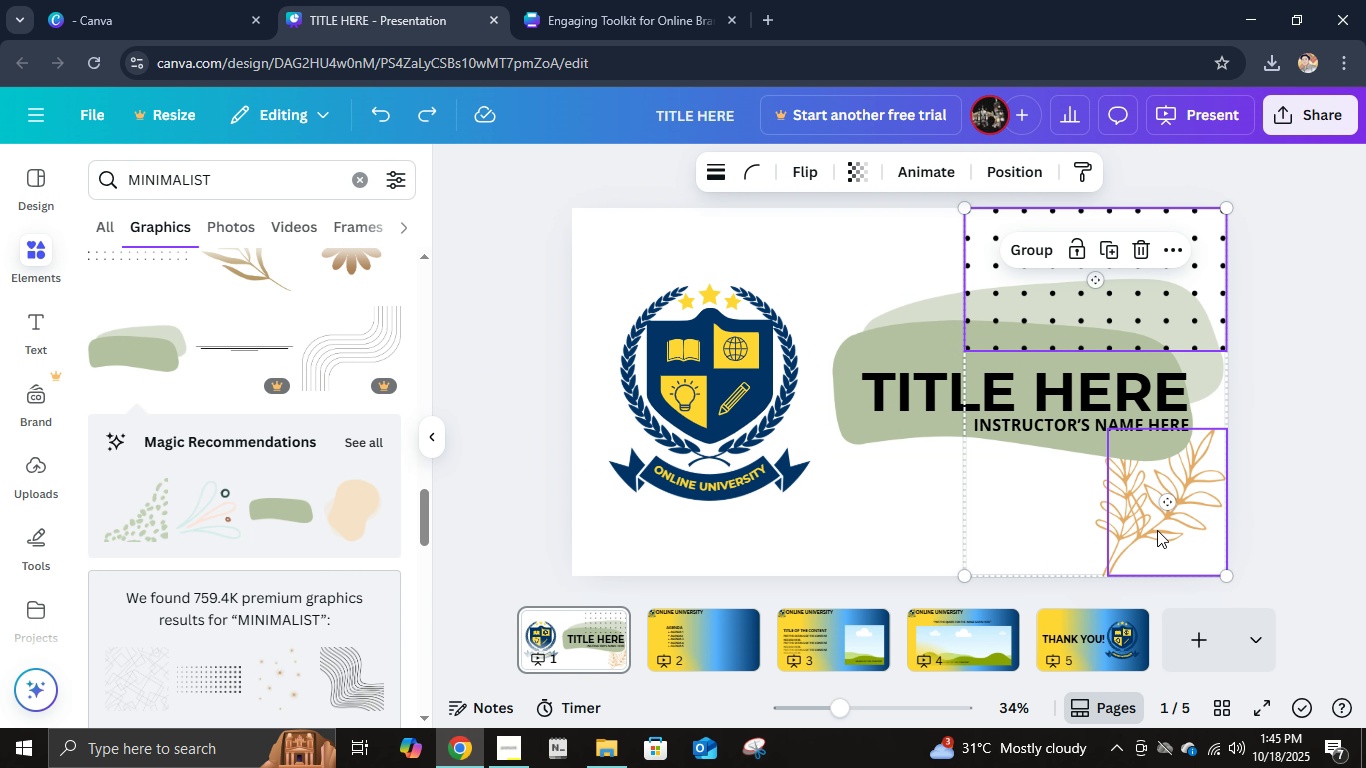 
hold_key(key=ShiftLeft, duration=0.83)
left_click([1157, 530])
 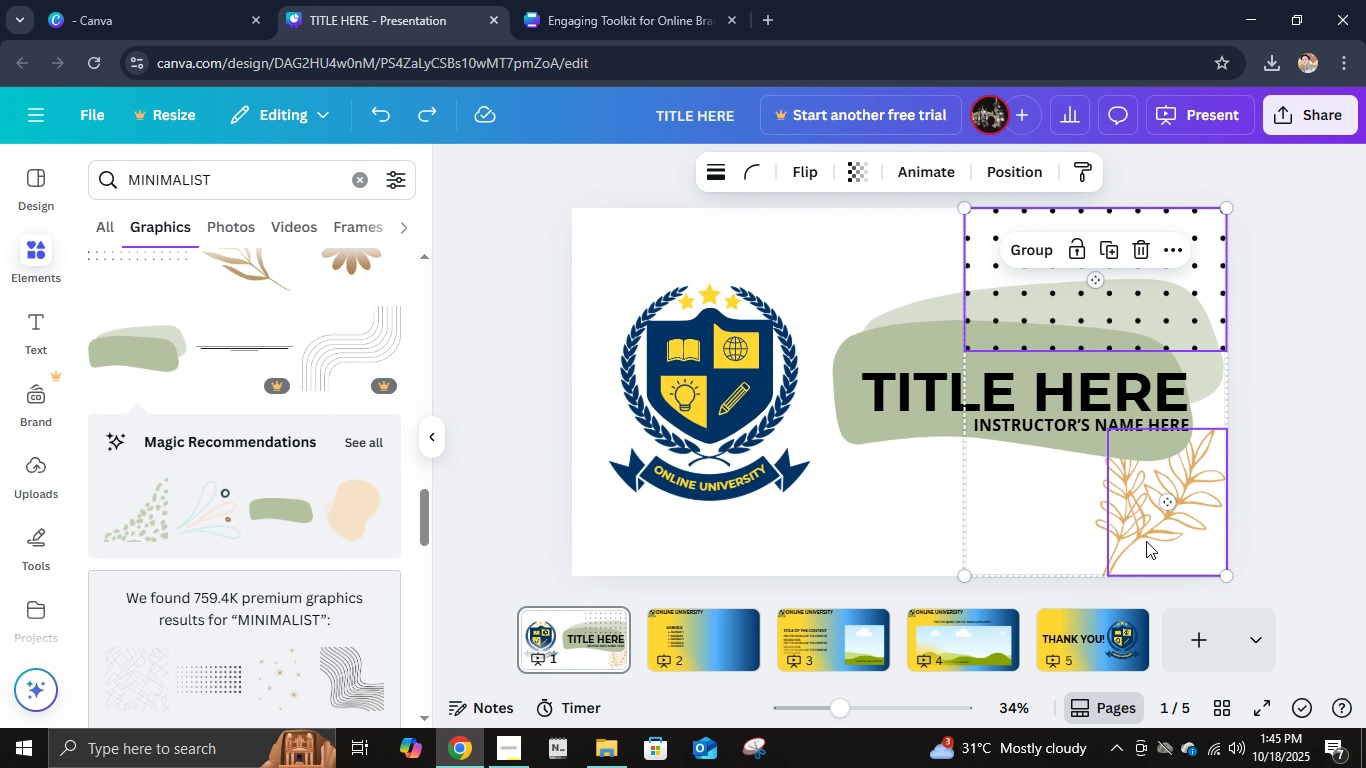 
key(Control+C)
 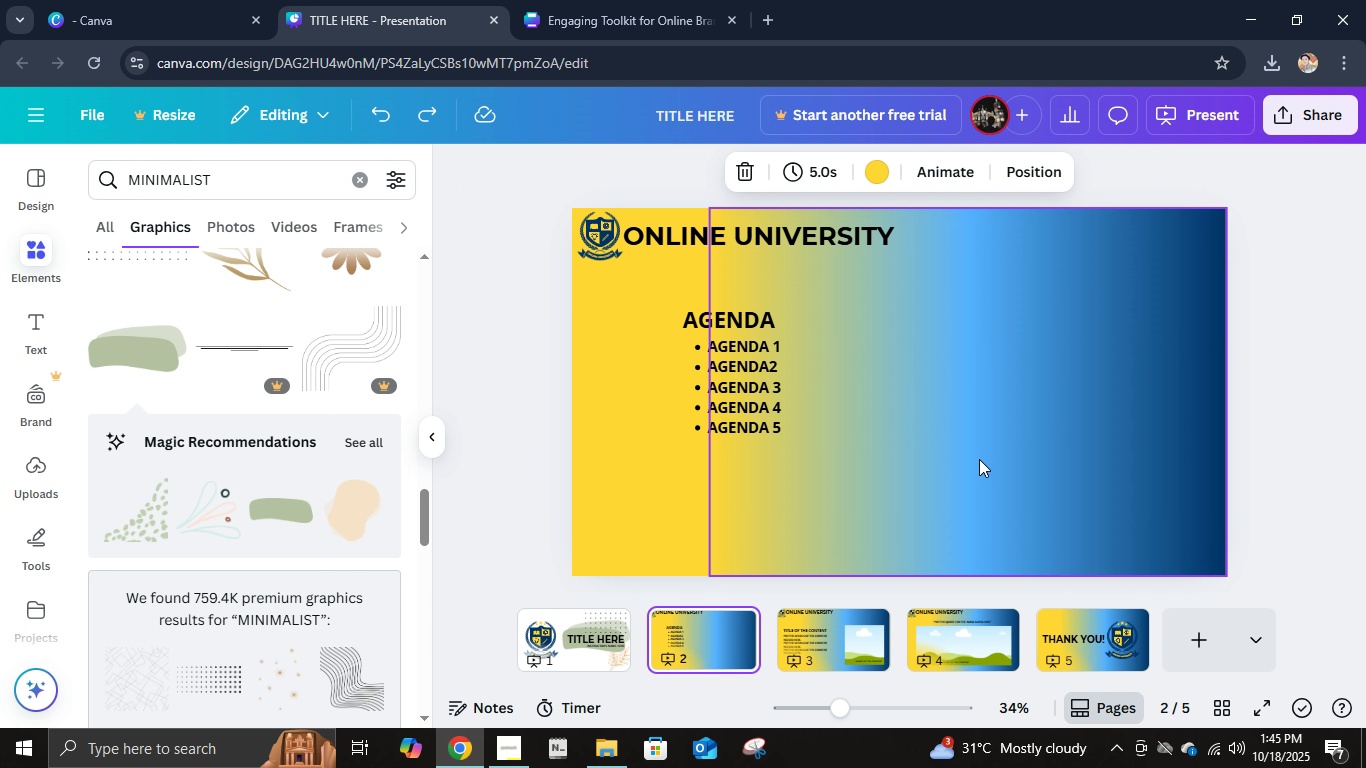 
left_click([995, 433])
 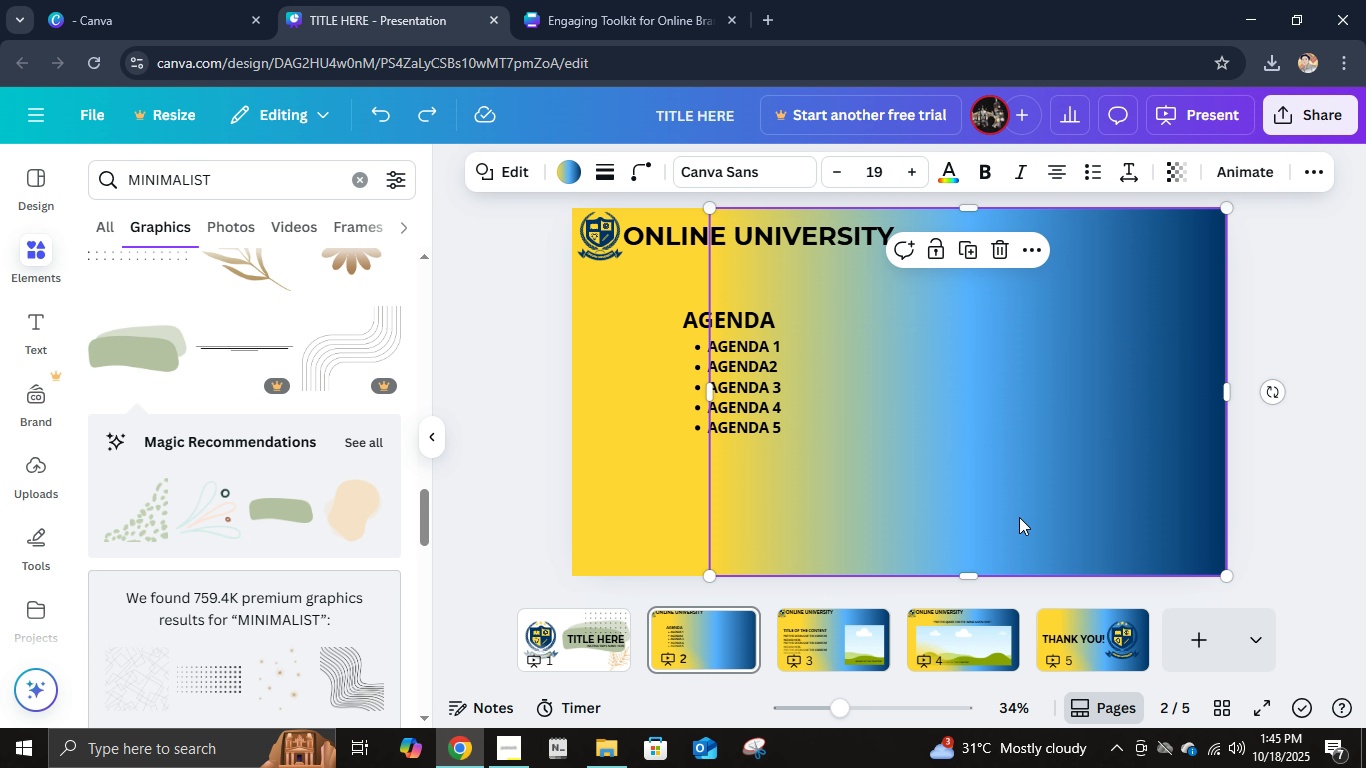 
left_click([1019, 517])
 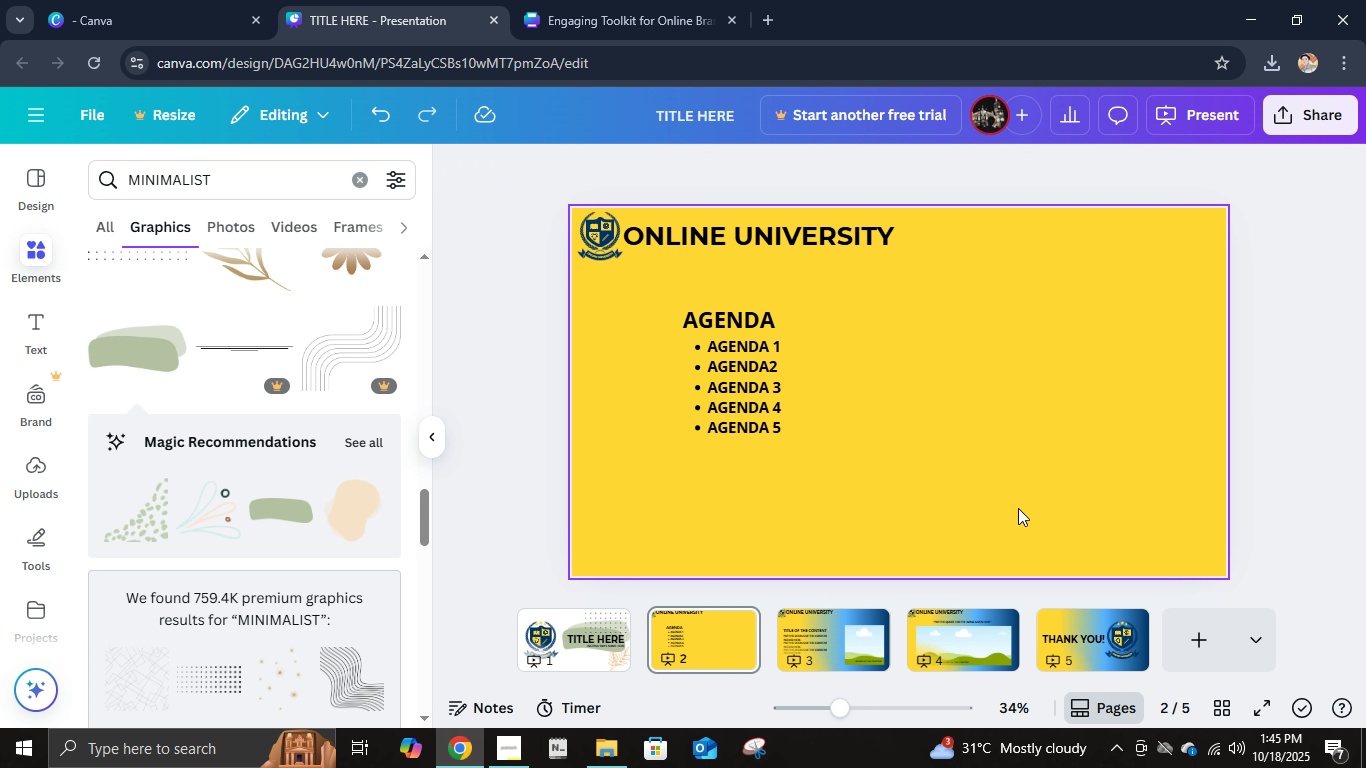 
key(Delete)
 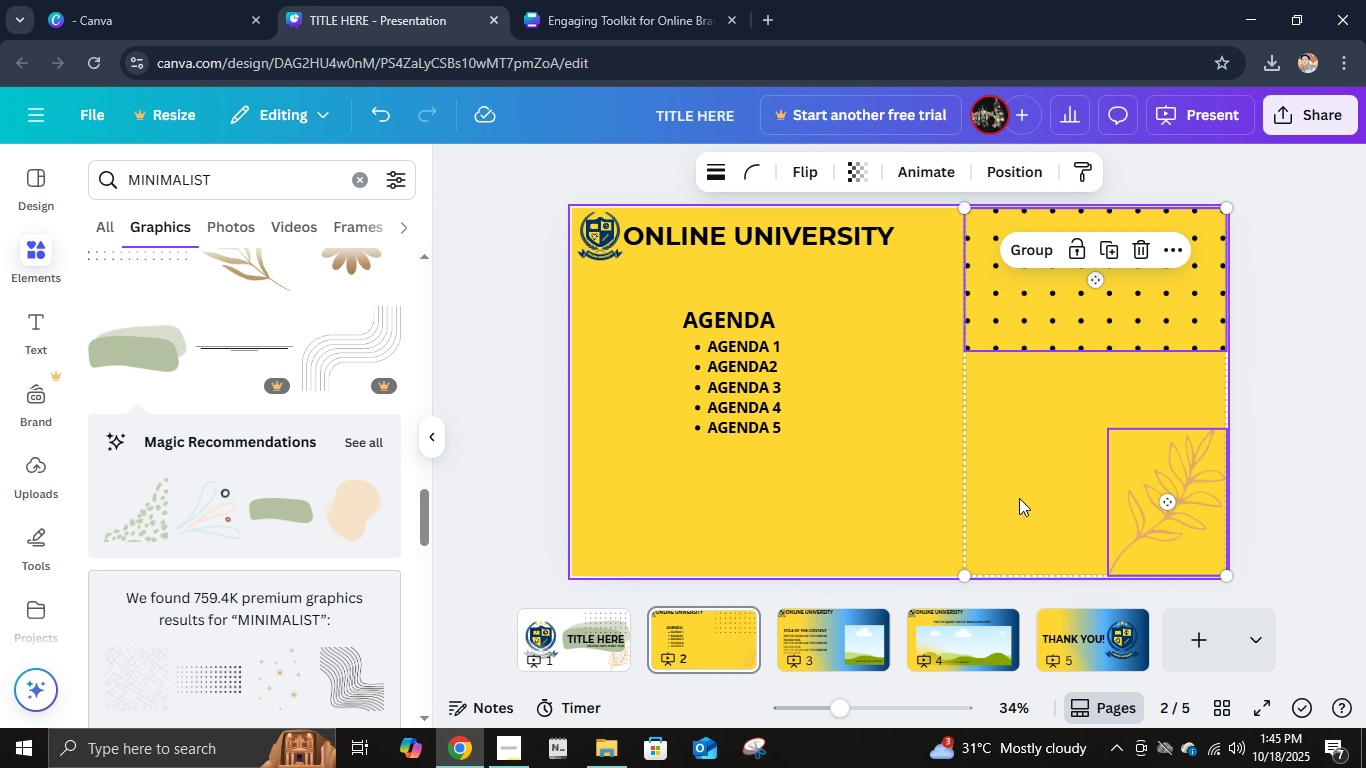 
key(Control+V)
 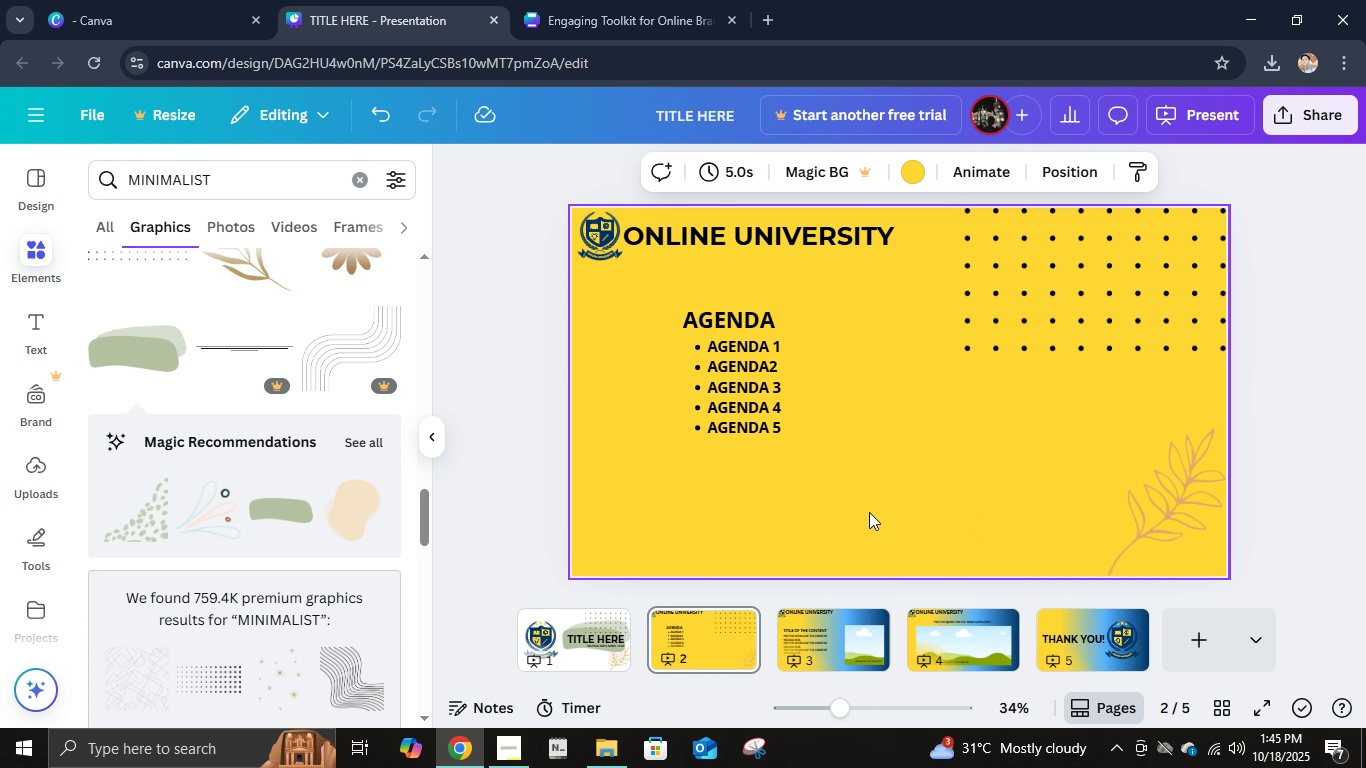 
left_click([869, 512])
 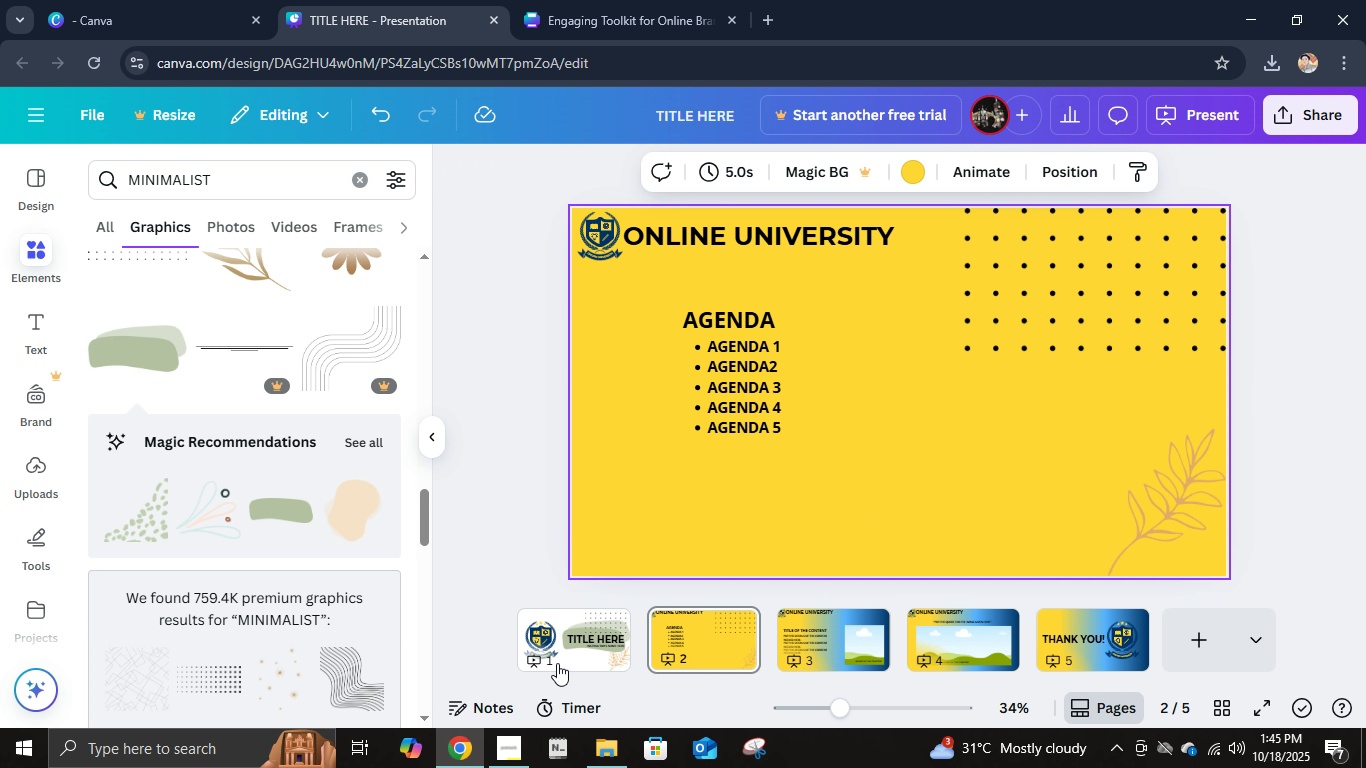 
left_click([539, 664])
 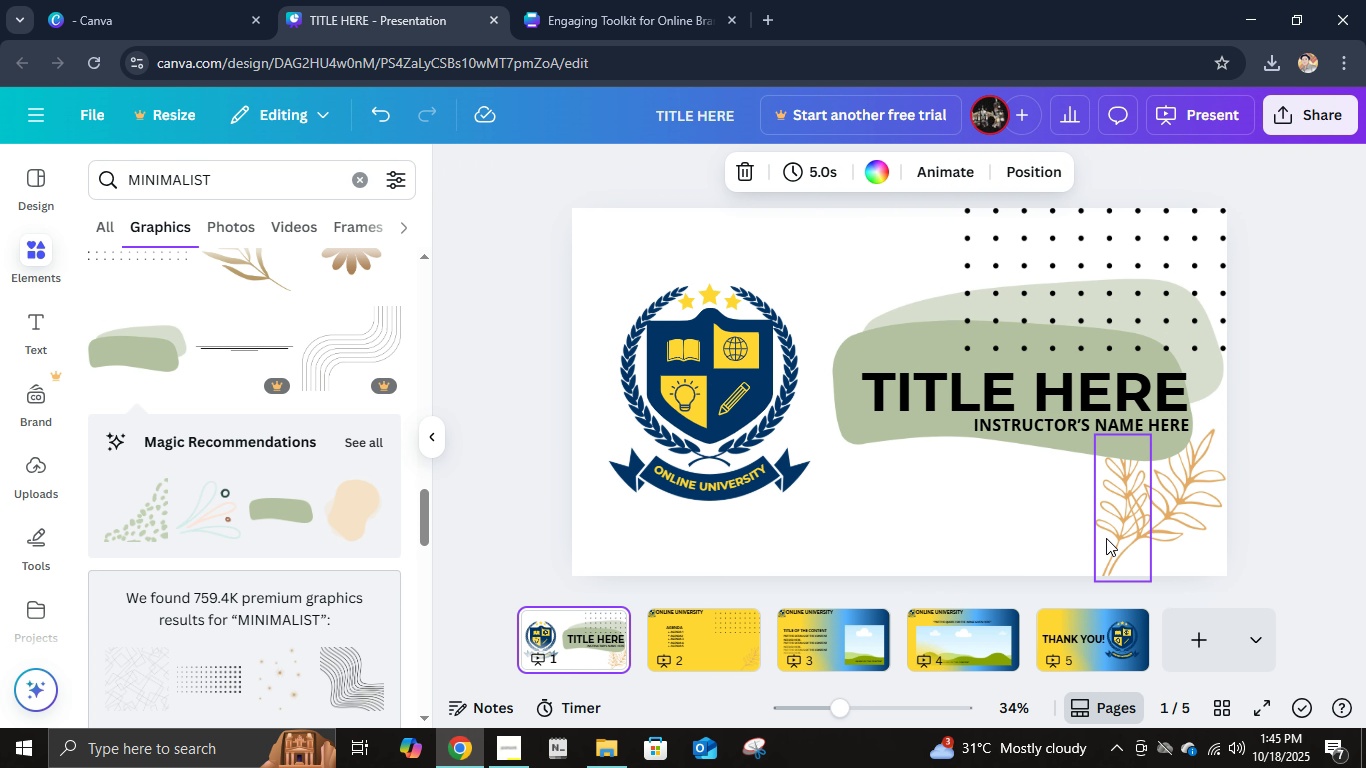 
left_click([1106, 538])
 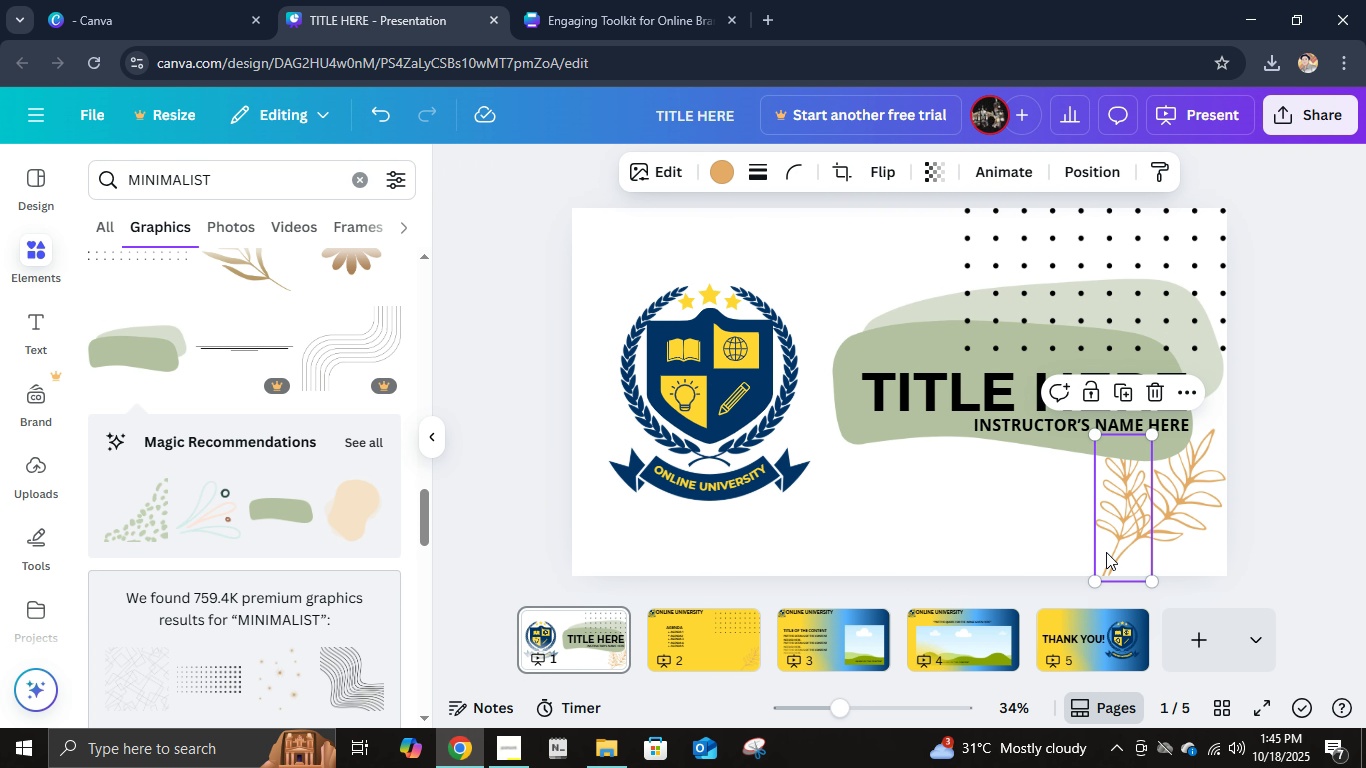 
key(Control+C)
 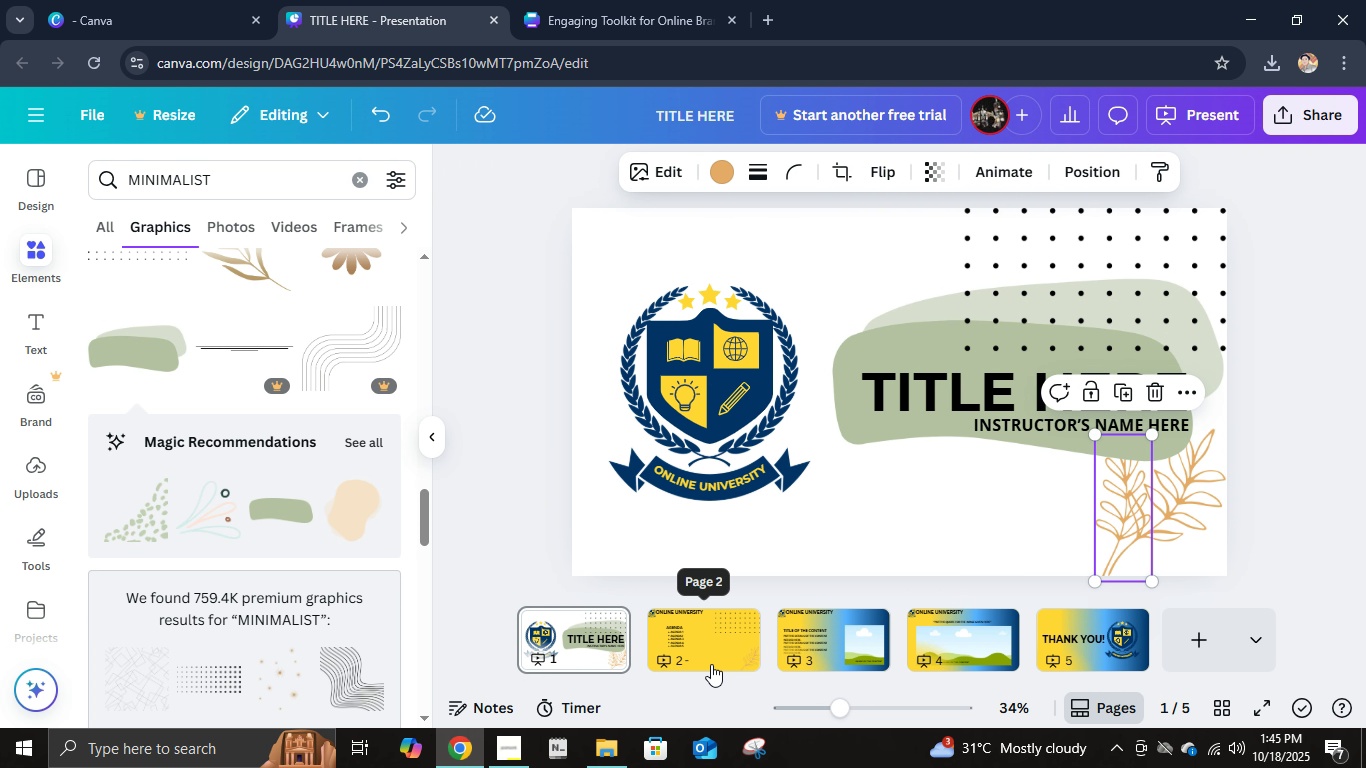 
left_click([711, 664])
 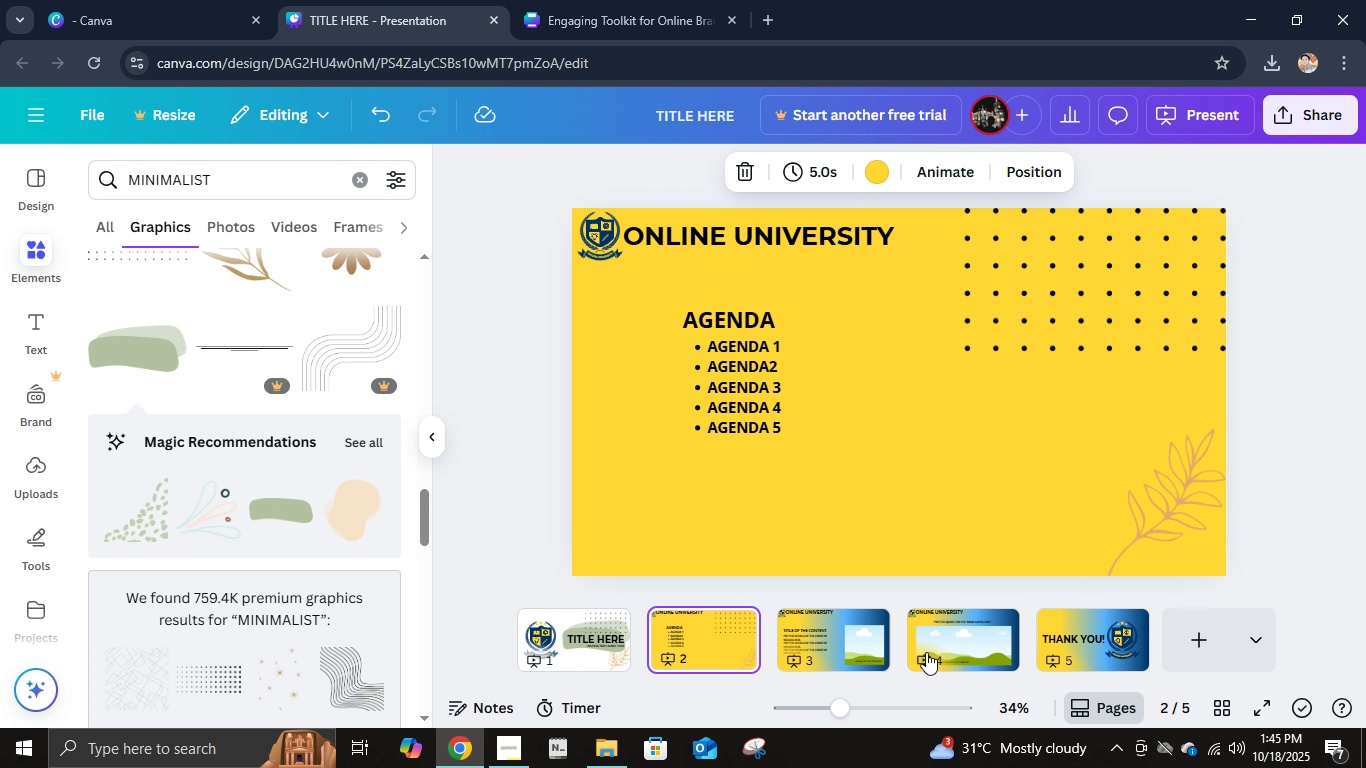 
key(Control+V)
 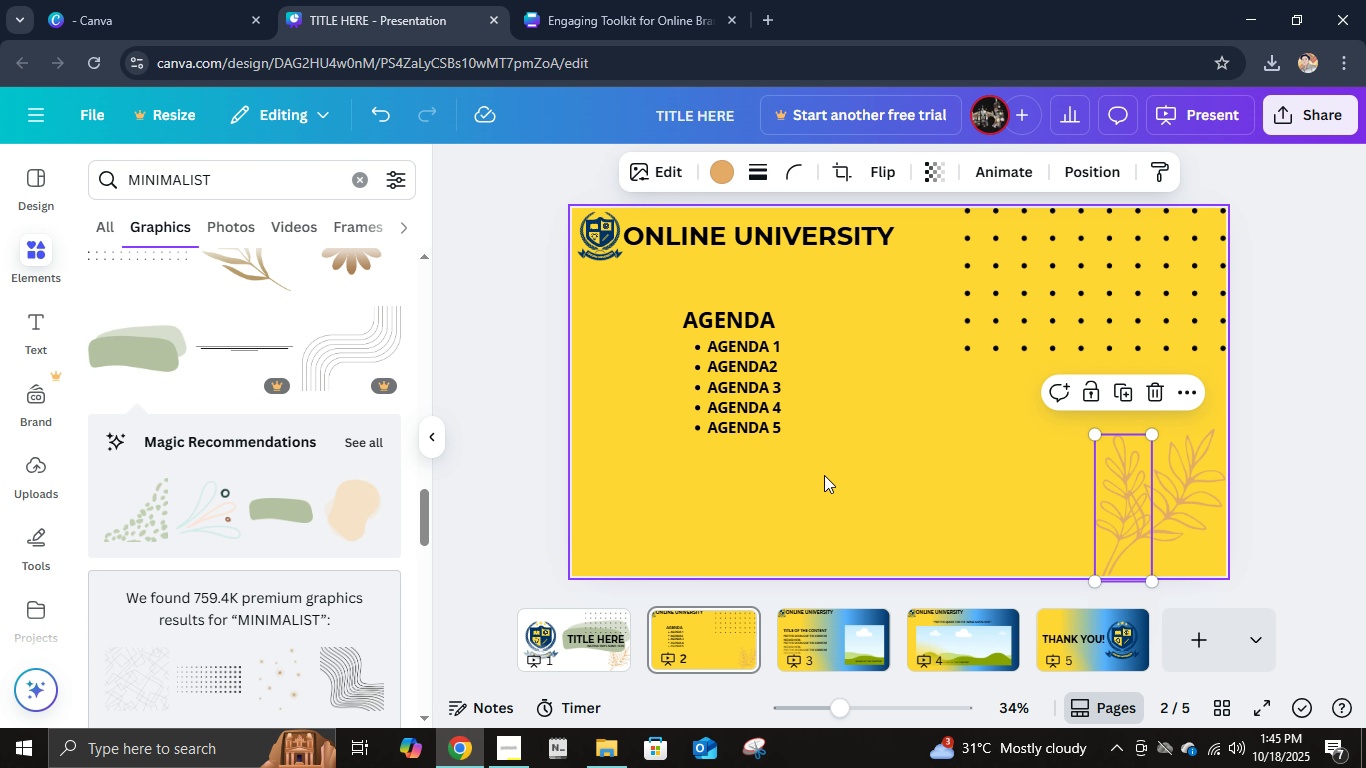 
left_click([824, 475])
 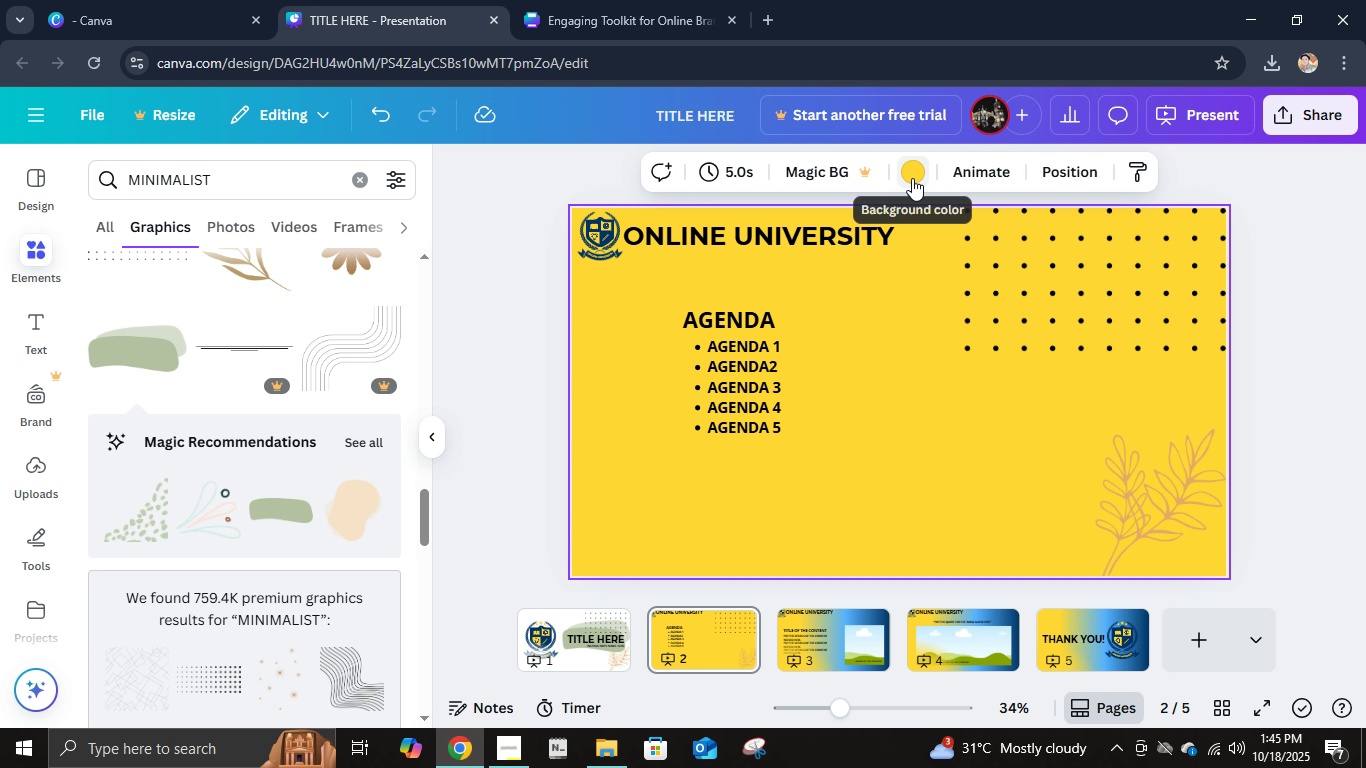 
left_click([912, 178])
 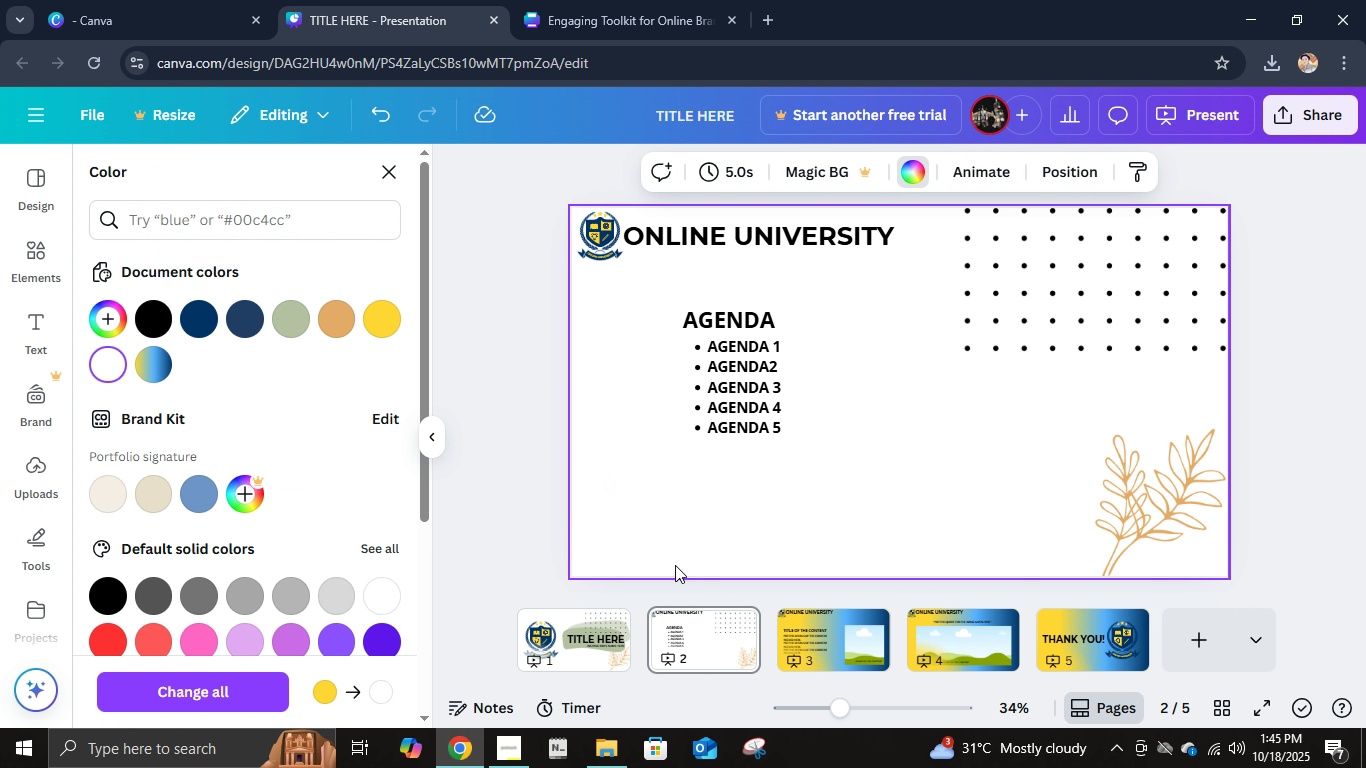 
left_click([1300, 463])
 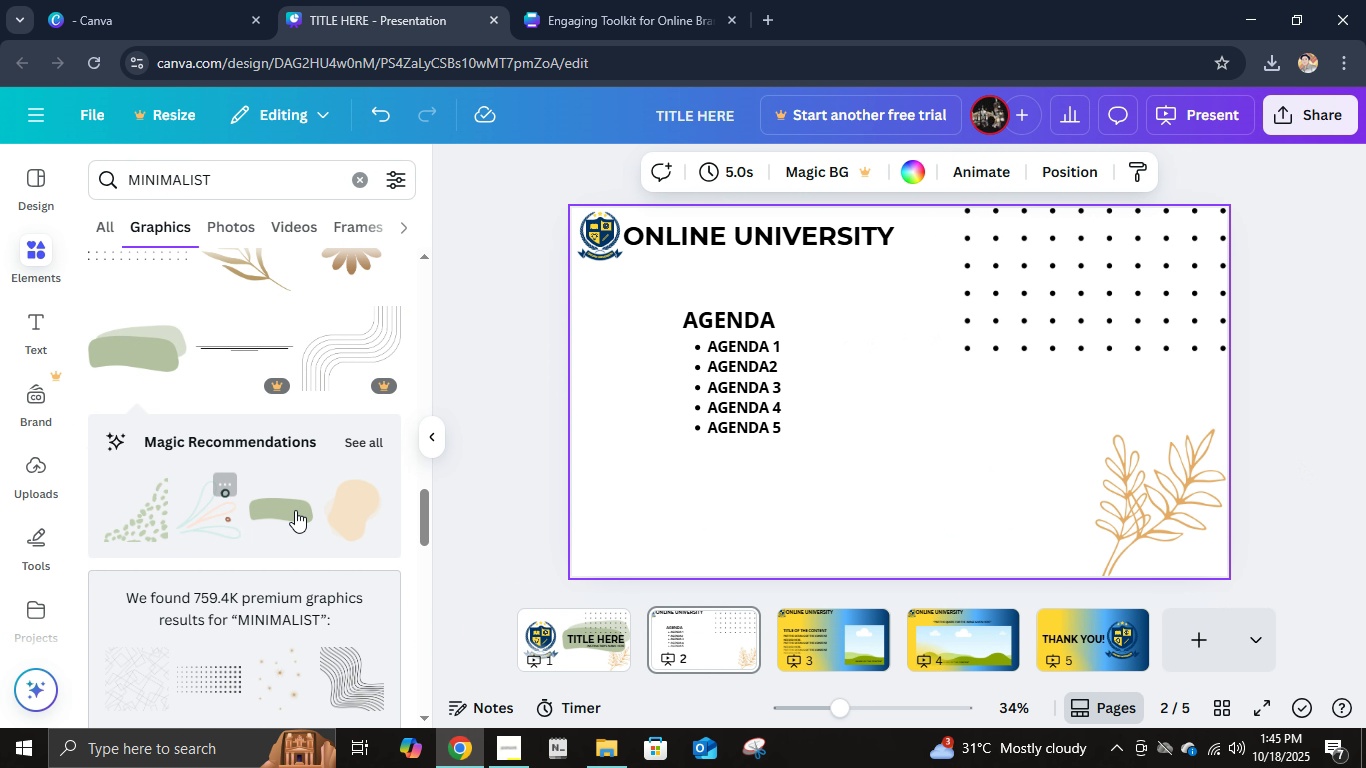 
wait(5.14)
 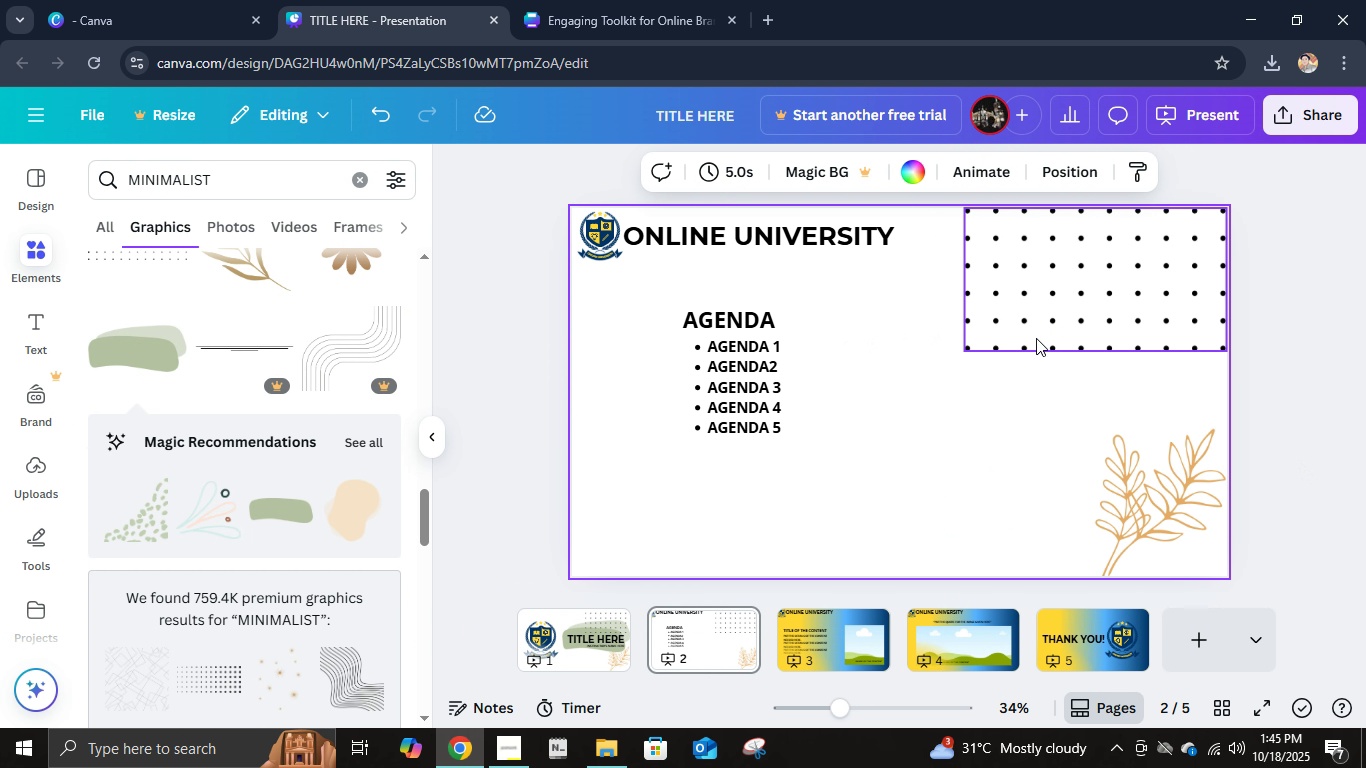 
left_click([365, 512])
 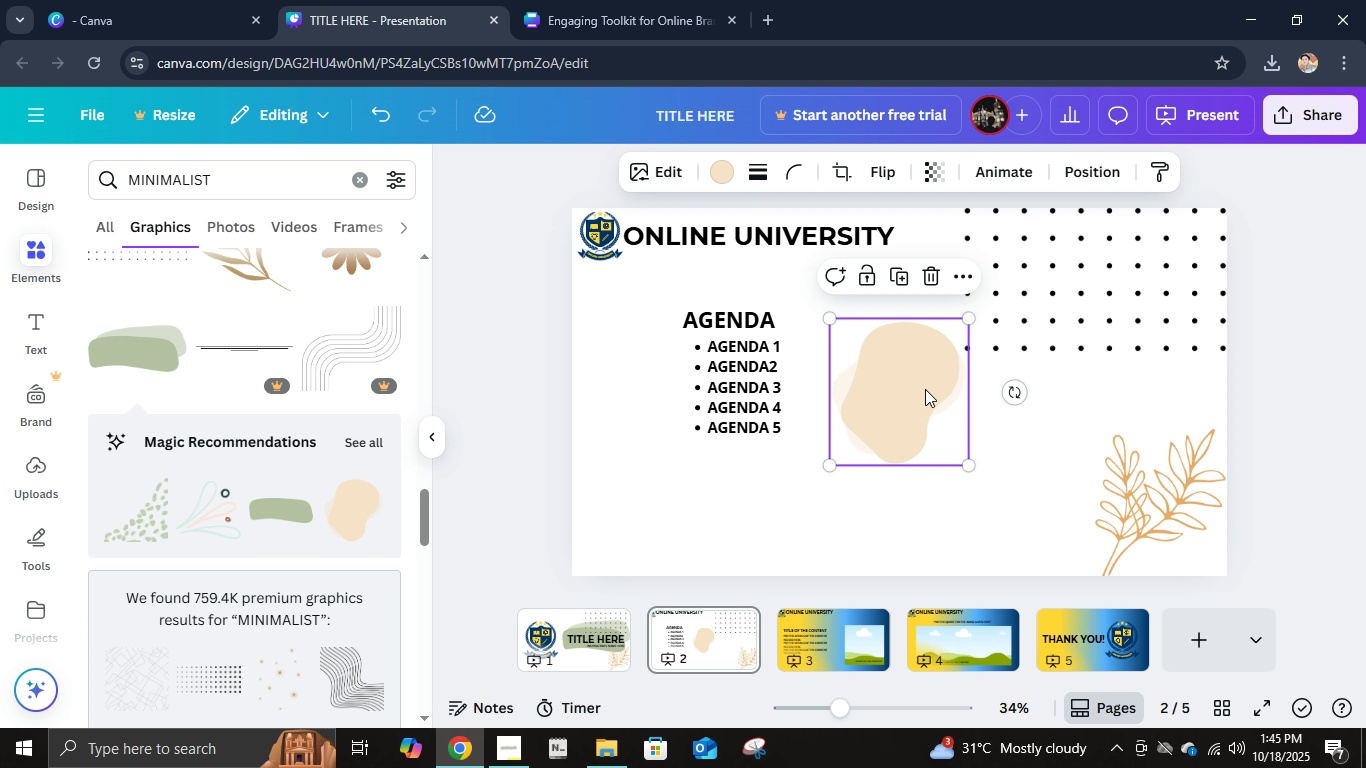 
left_click_drag(start_coordinate=[944, 392], to_coordinate=[925, 389])
 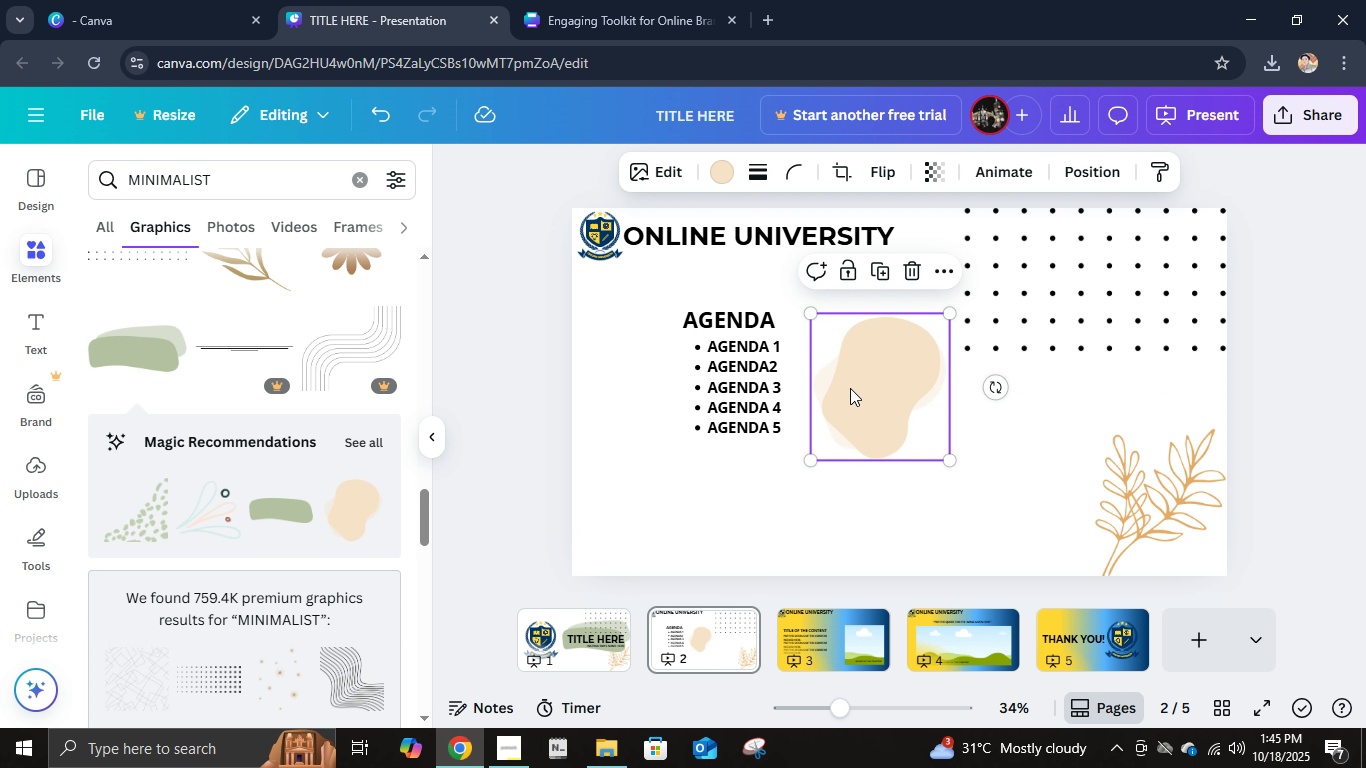 
left_click_drag(start_coordinate=[852, 389], to_coordinate=[600, 338])
 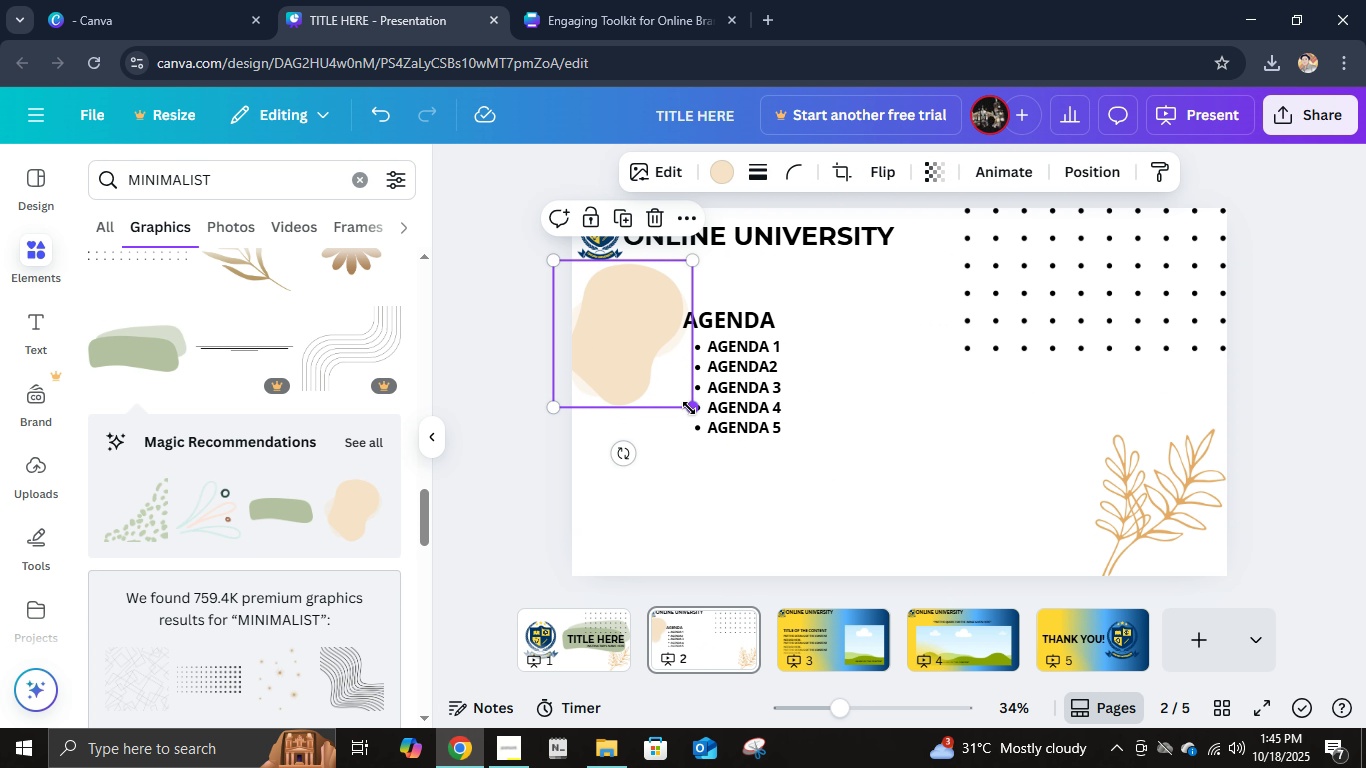 
left_click_drag(start_coordinate=[689, 408], to_coordinate=[979, 622])
 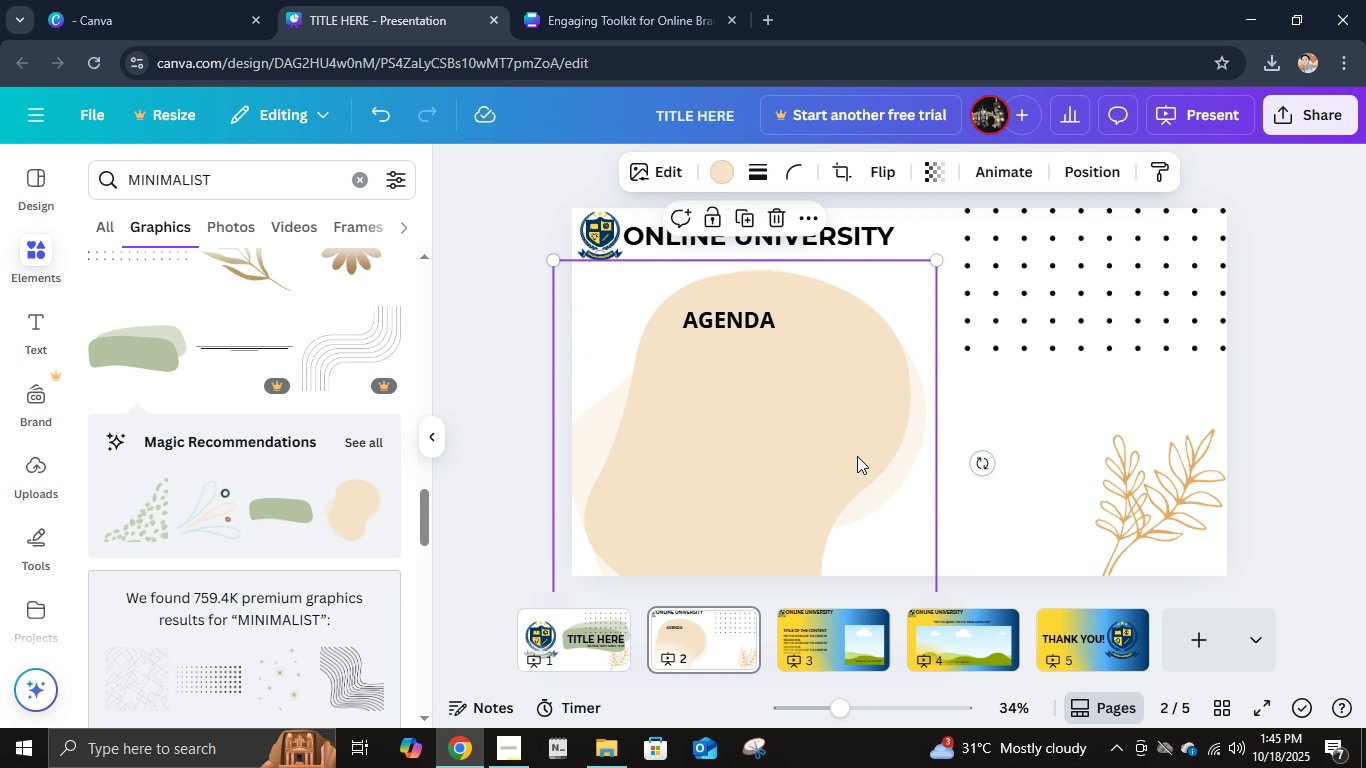 
left_click_drag(start_coordinate=[857, 456], to_coordinate=[829, 404])
 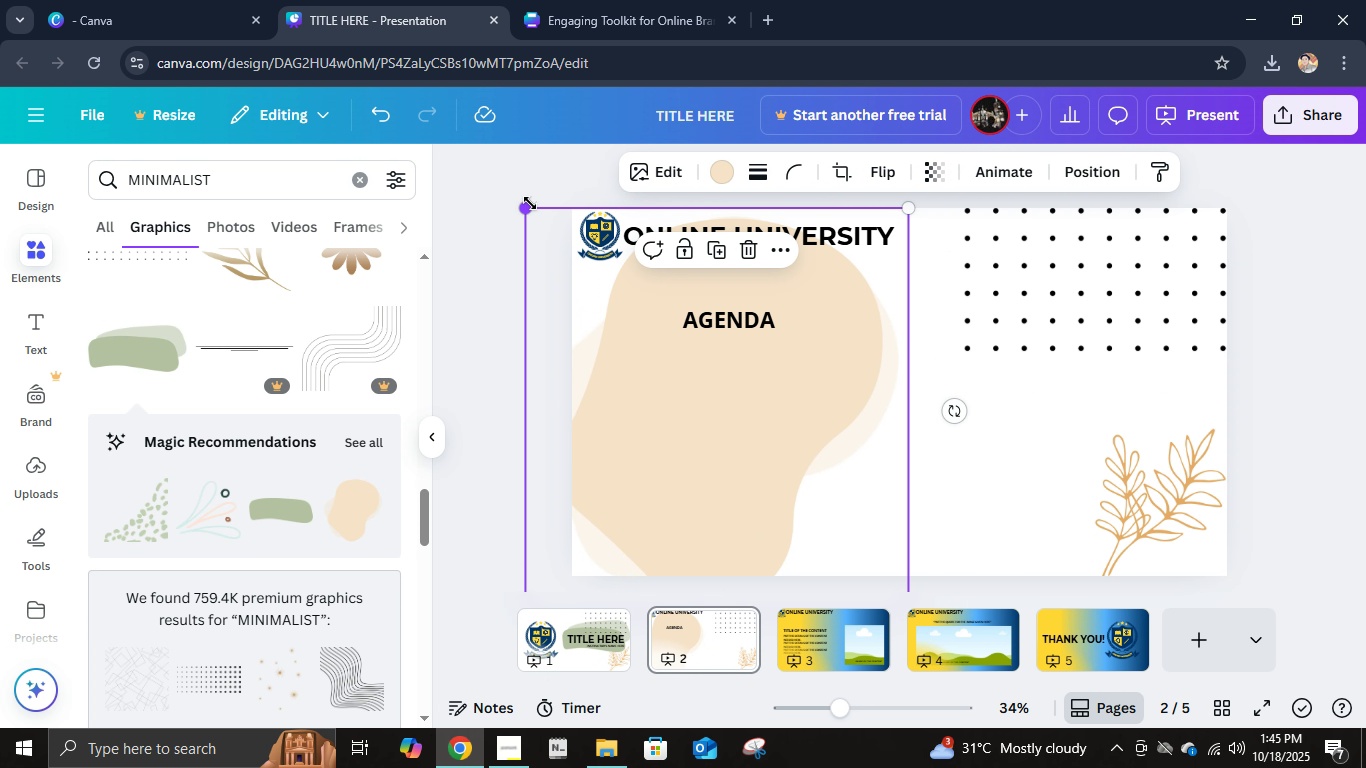 
left_click_drag(start_coordinate=[530, 203], to_coordinate=[582, 275])
 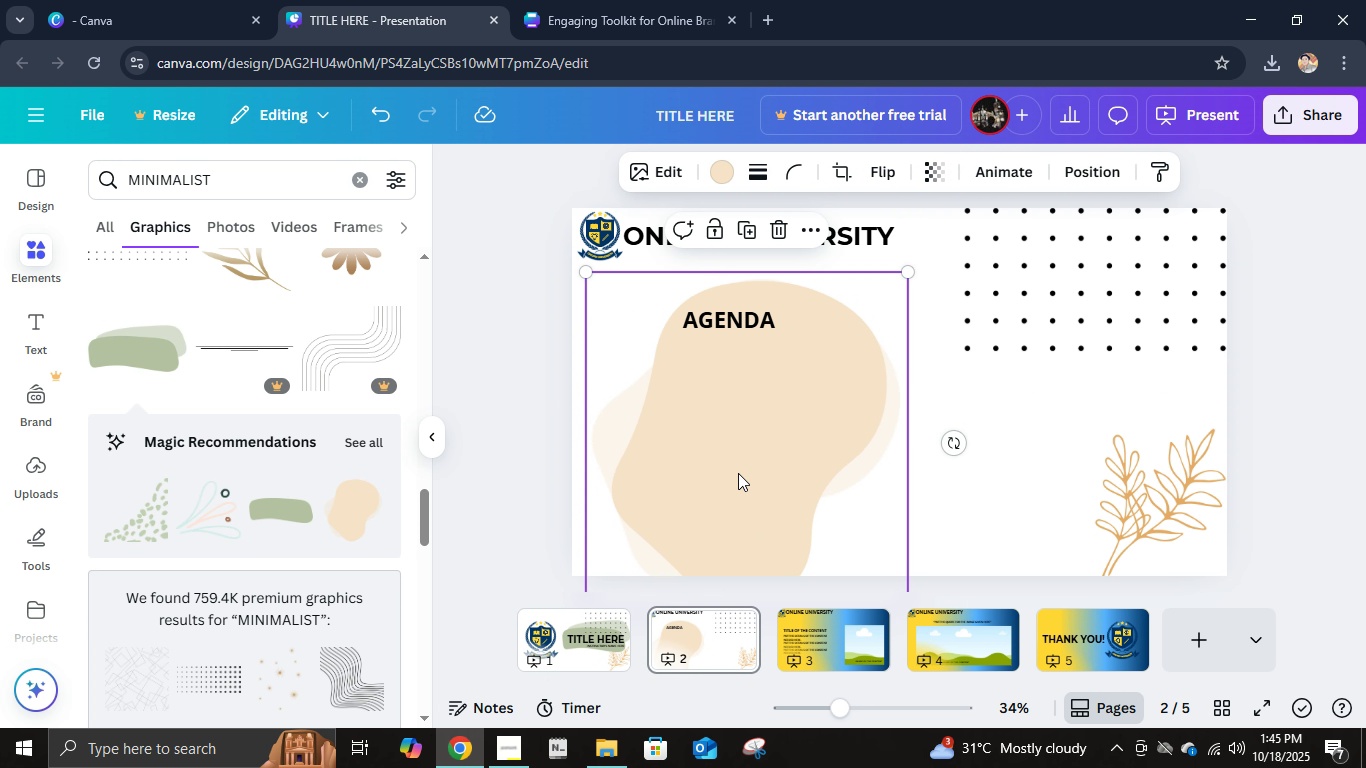 
left_click_drag(start_coordinate=[738, 473], to_coordinate=[760, 476])
 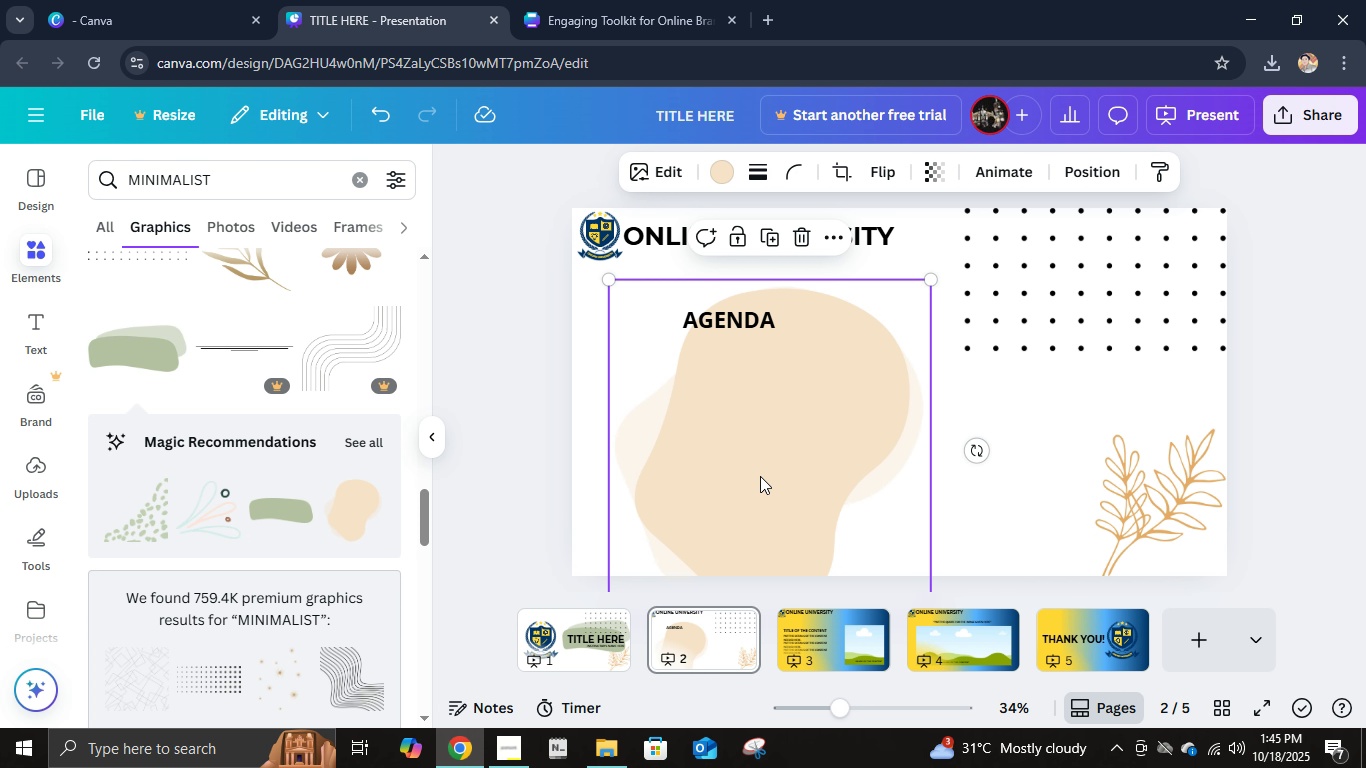 
left_click([760, 476])
 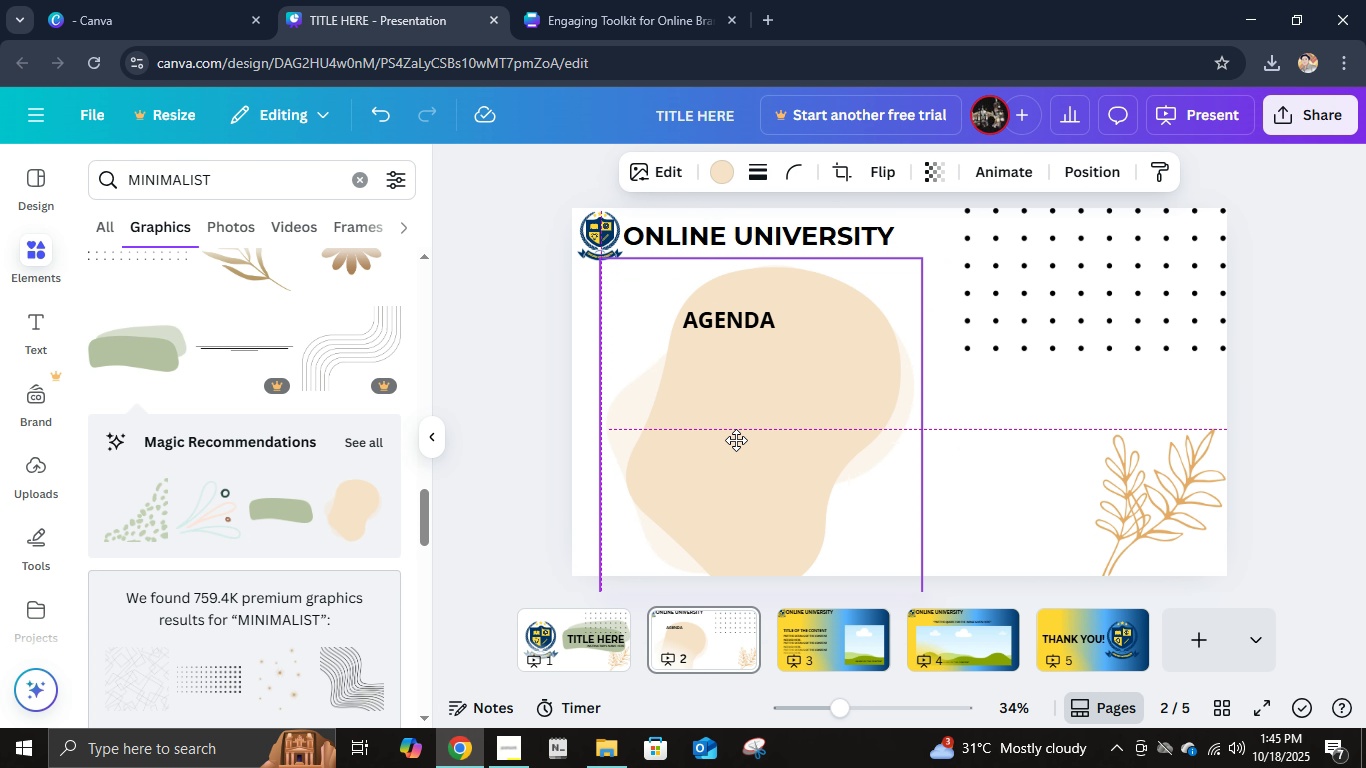 
left_click_drag(start_coordinate=[758, 475], to_coordinate=[724, 432])
 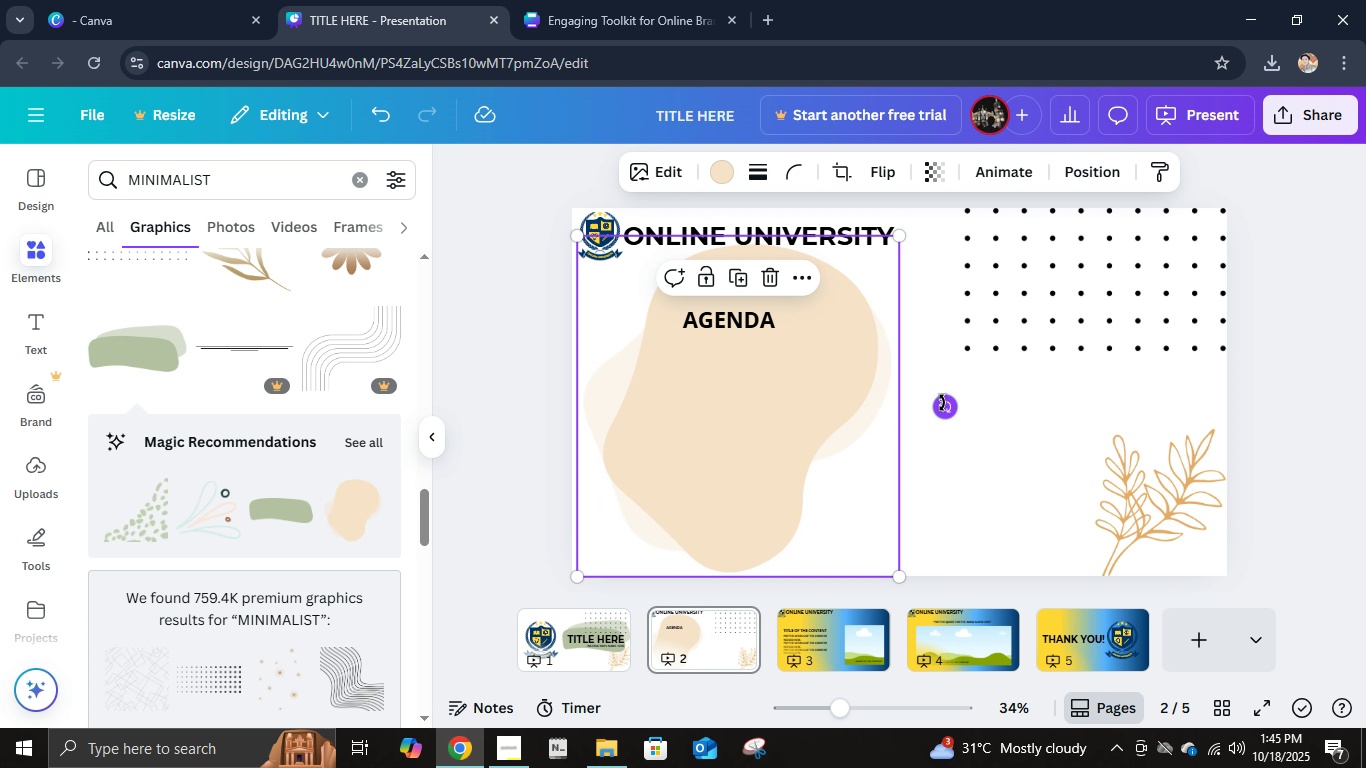 
left_click_drag(start_coordinate=[942, 403], to_coordinate=[771, 216])
 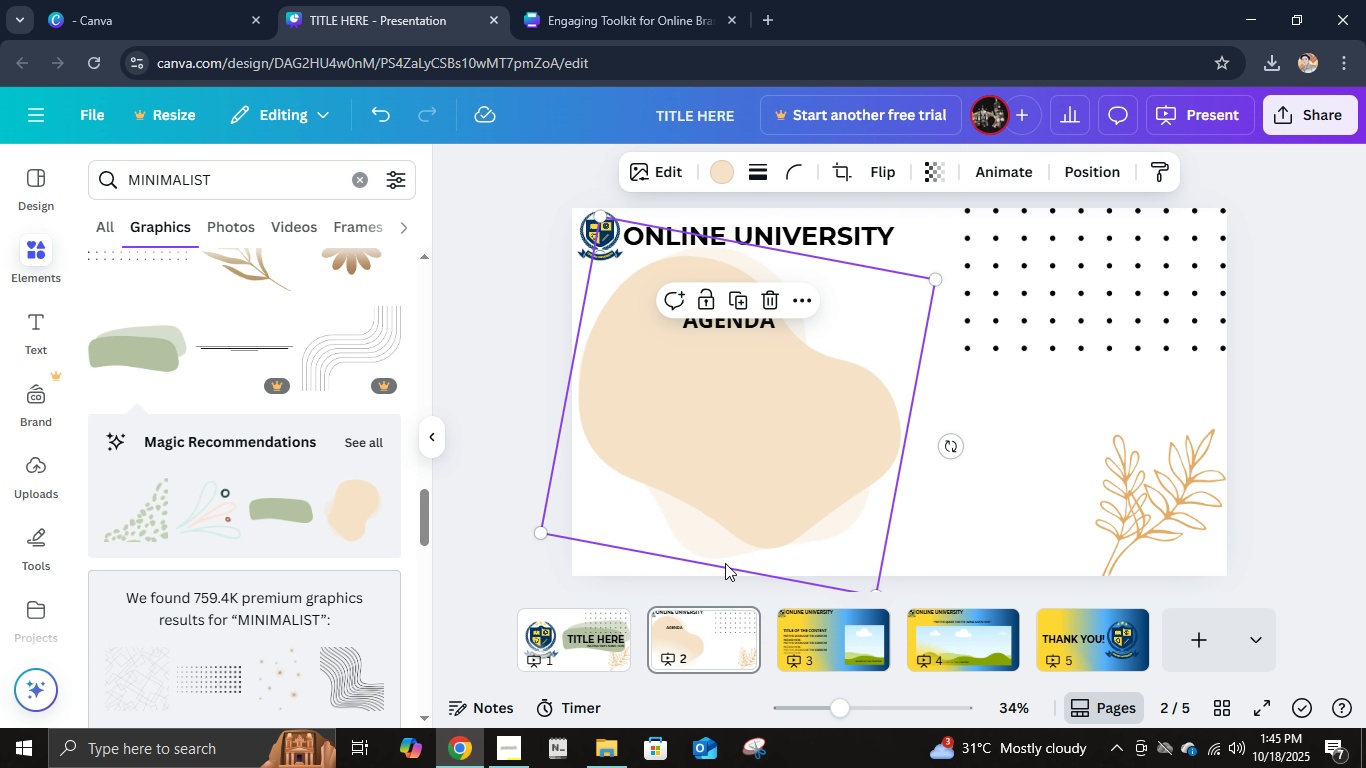 
left_click_drag(start_coordinate=[719, 563], to_coordinate=[763, 570])
 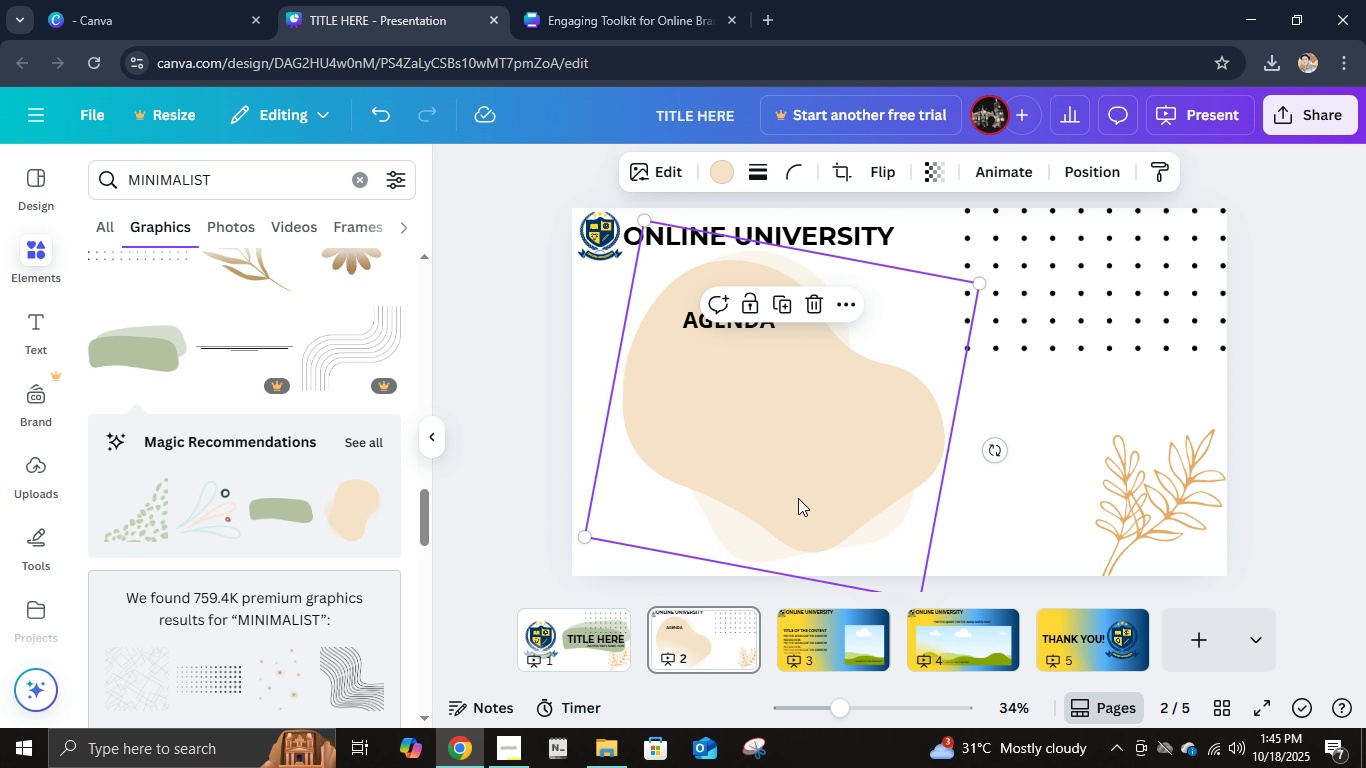 
left_click_drag(start_coordinate=[800, 497], to_coordinate=[793, 502])
 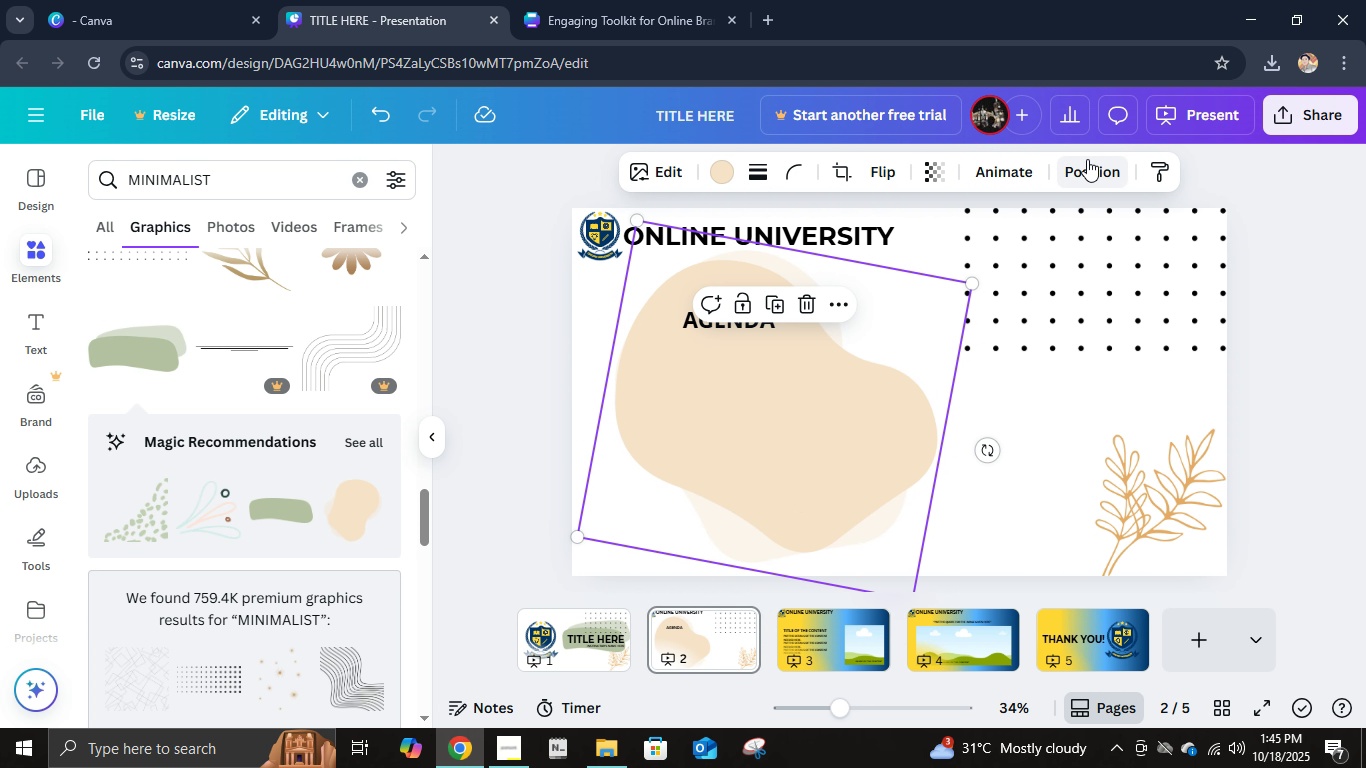 
left_click([1087, 159])
 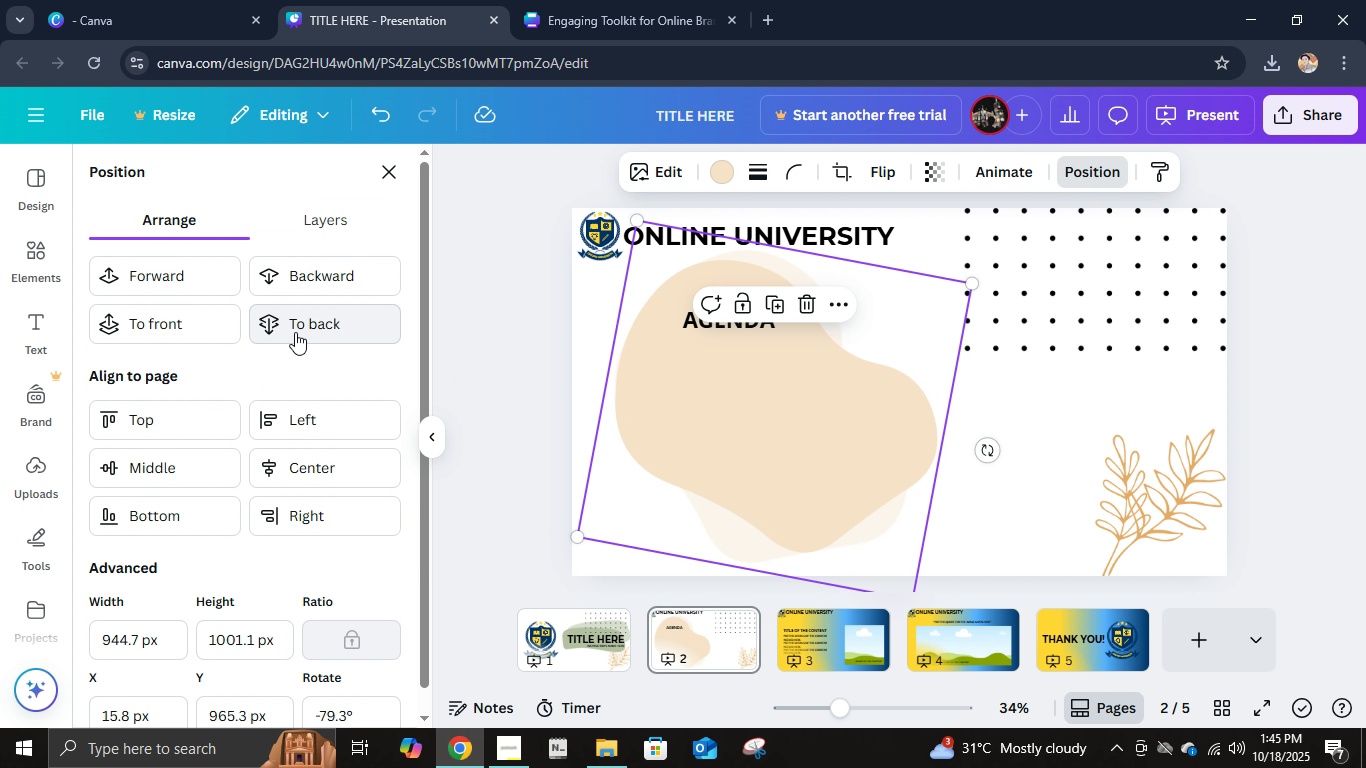 
left_click([295, 332])
 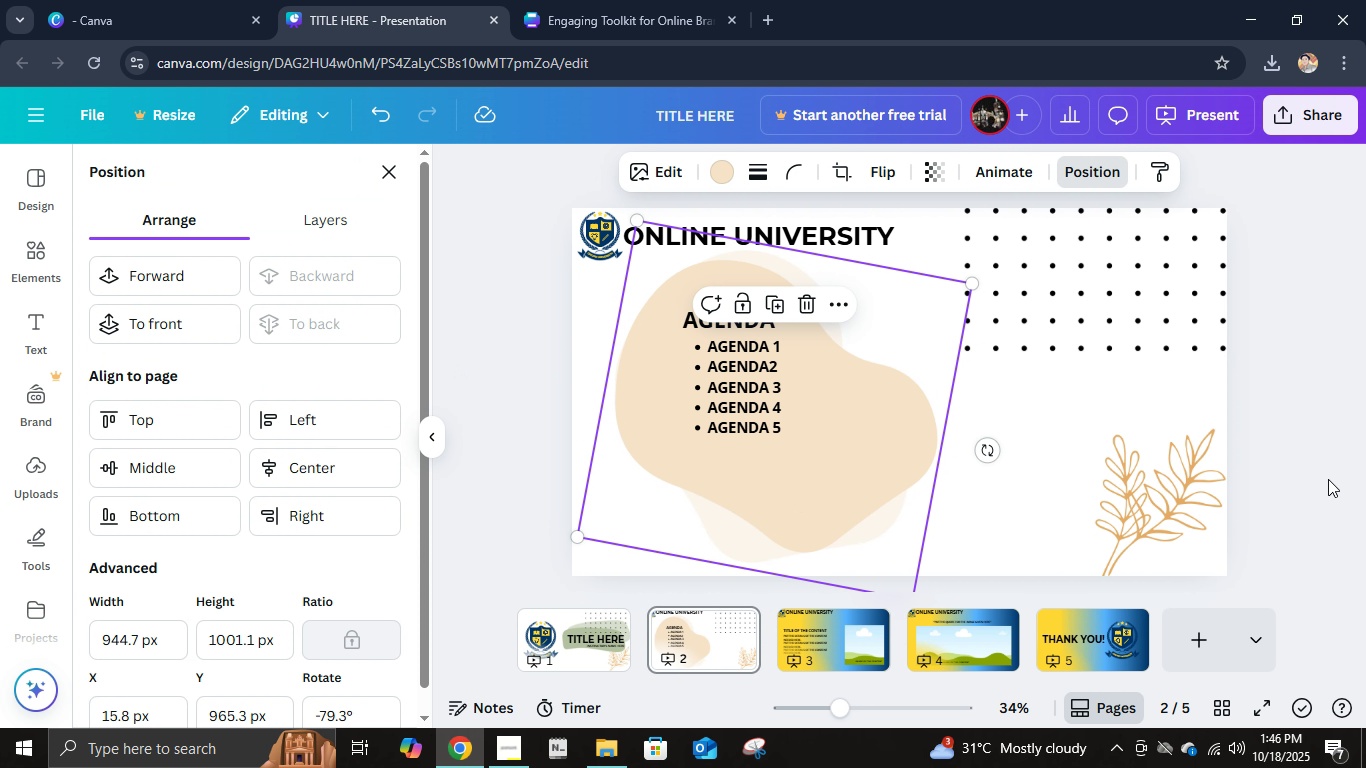 
left_click([1328, 479])
 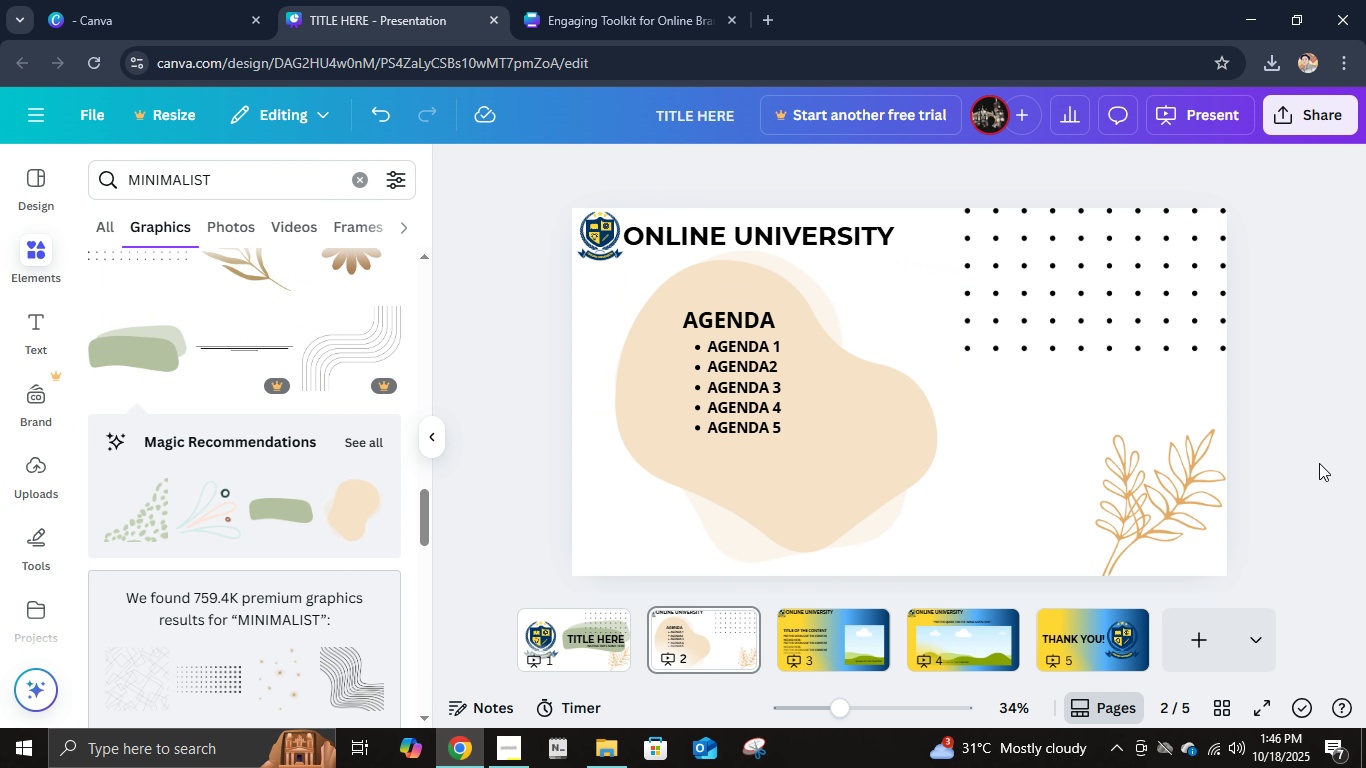 
left_click([1319, 463])
 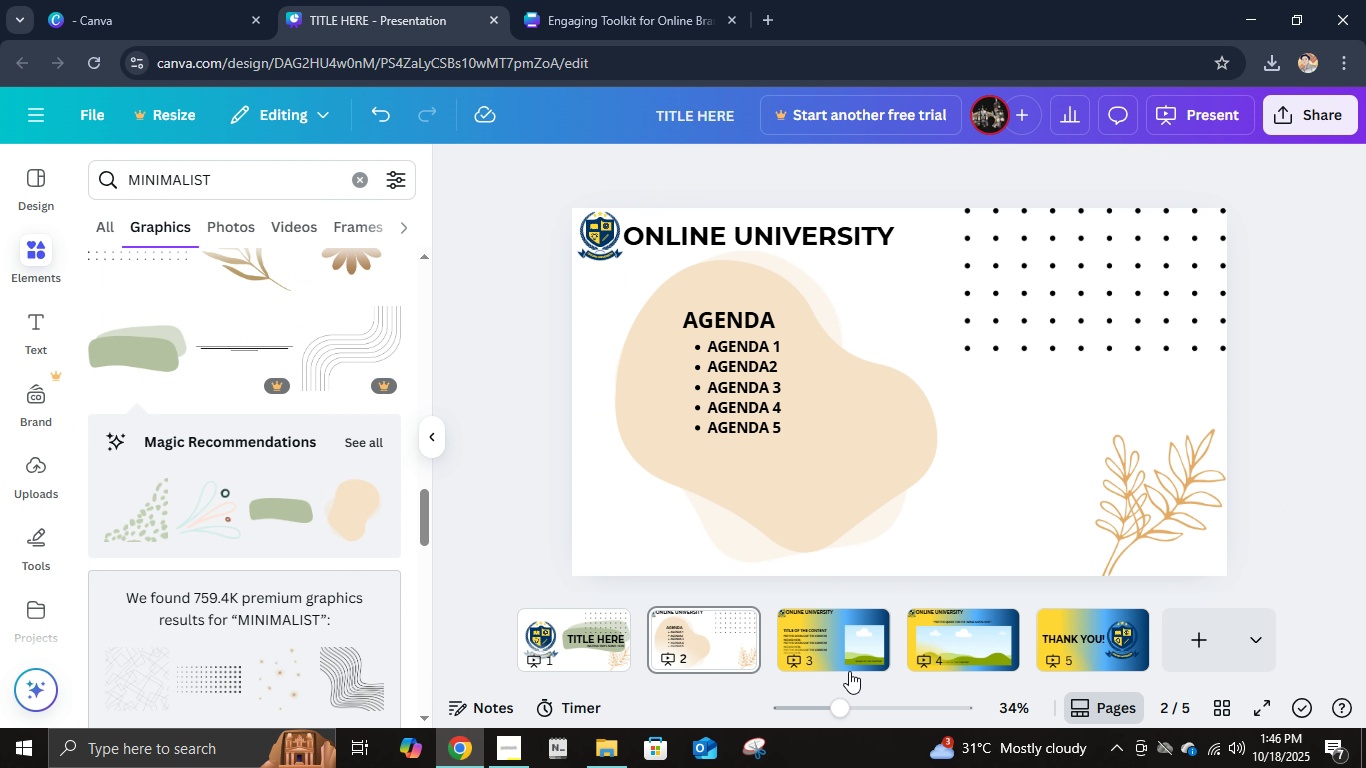 
left_click([849, 671])
 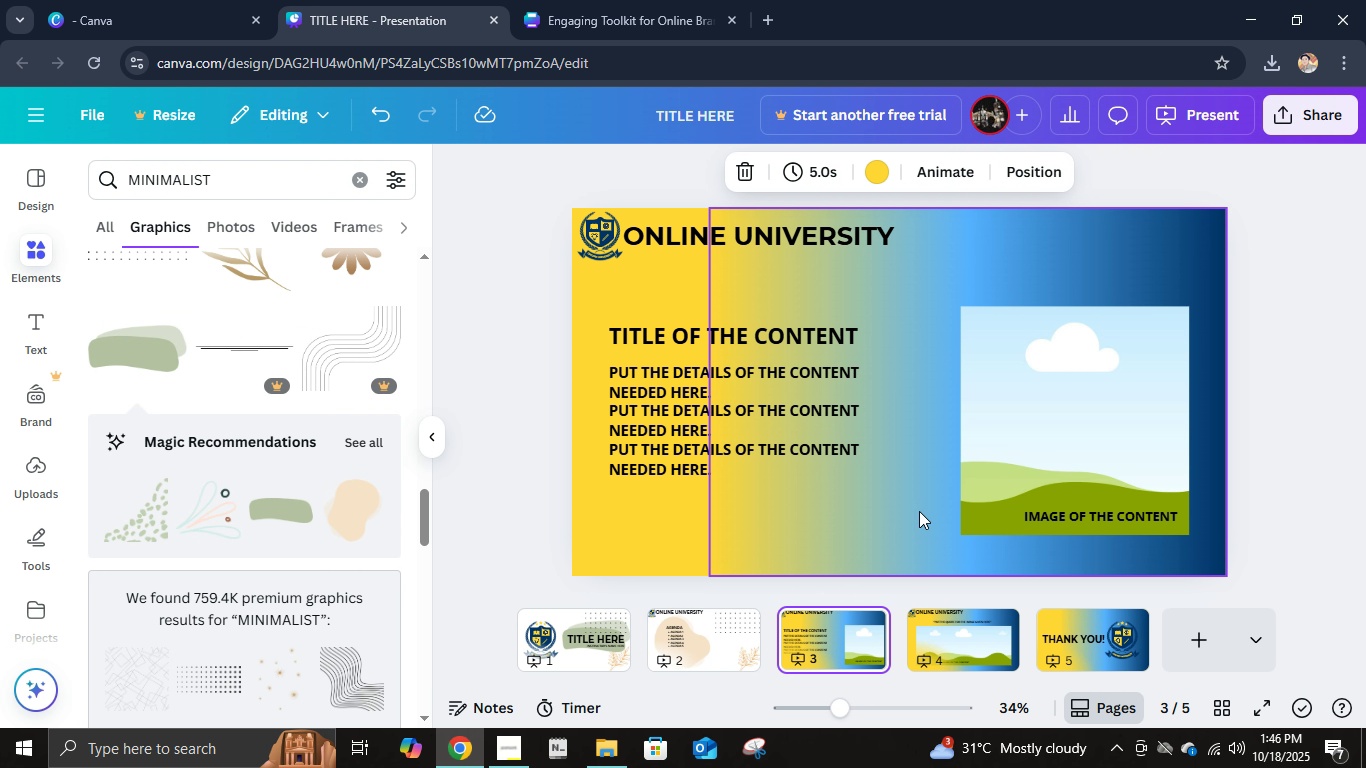 
left_click([918, 510])
 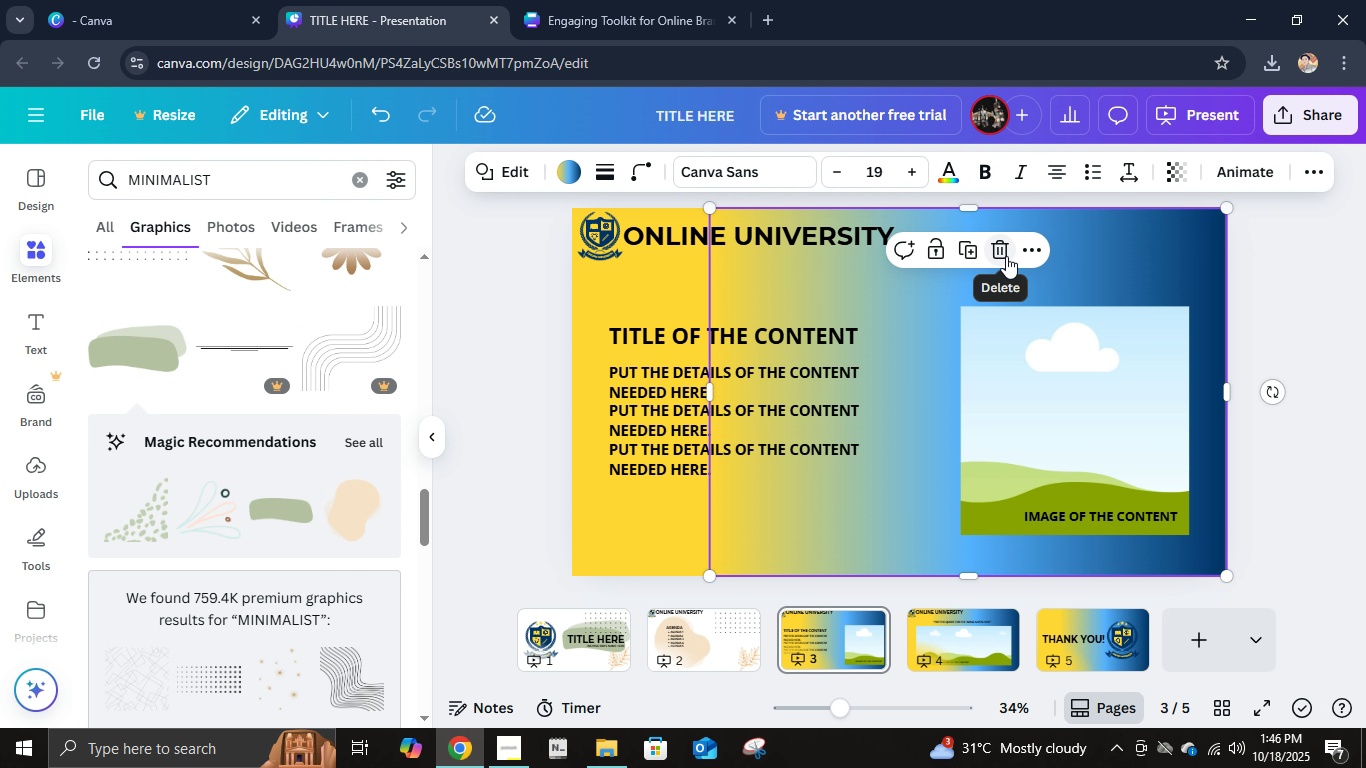 
left_click([1004, 256])
 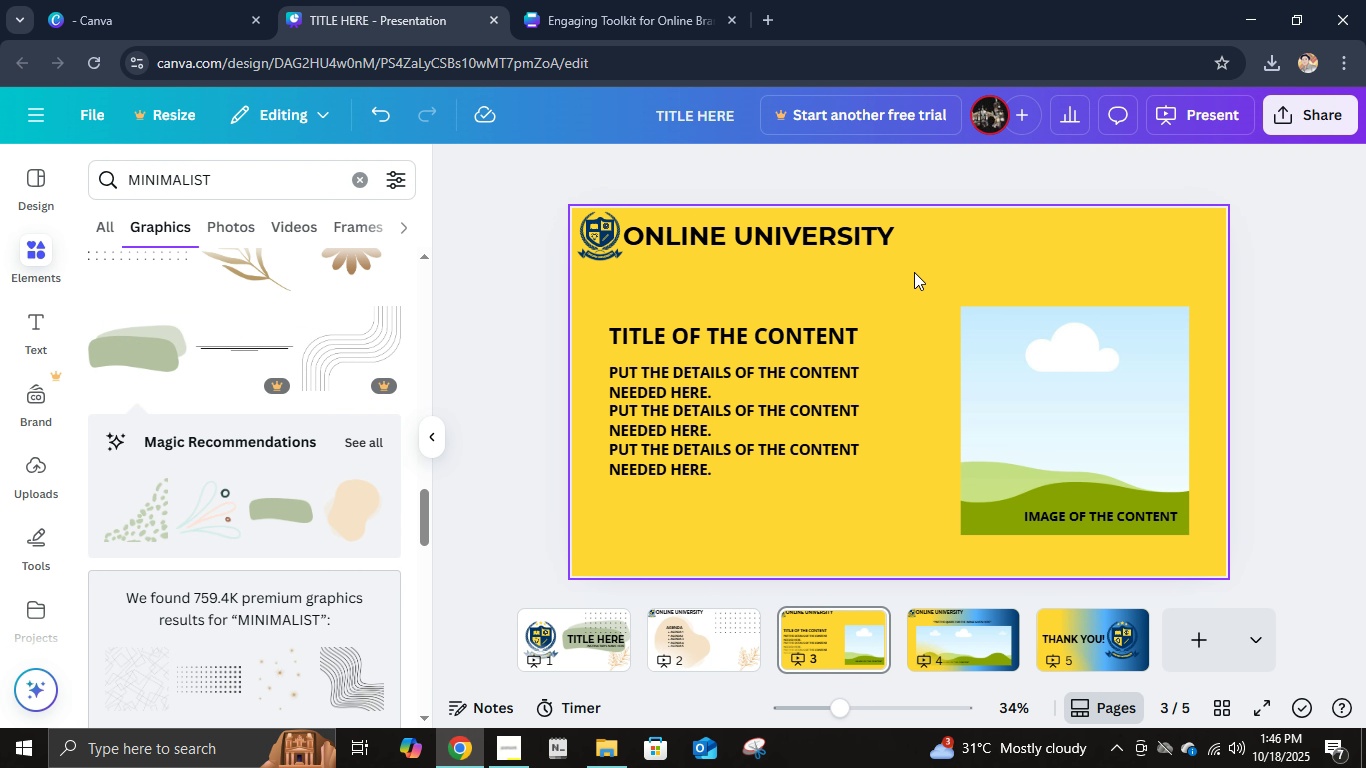 
left_click([914, 272])
 